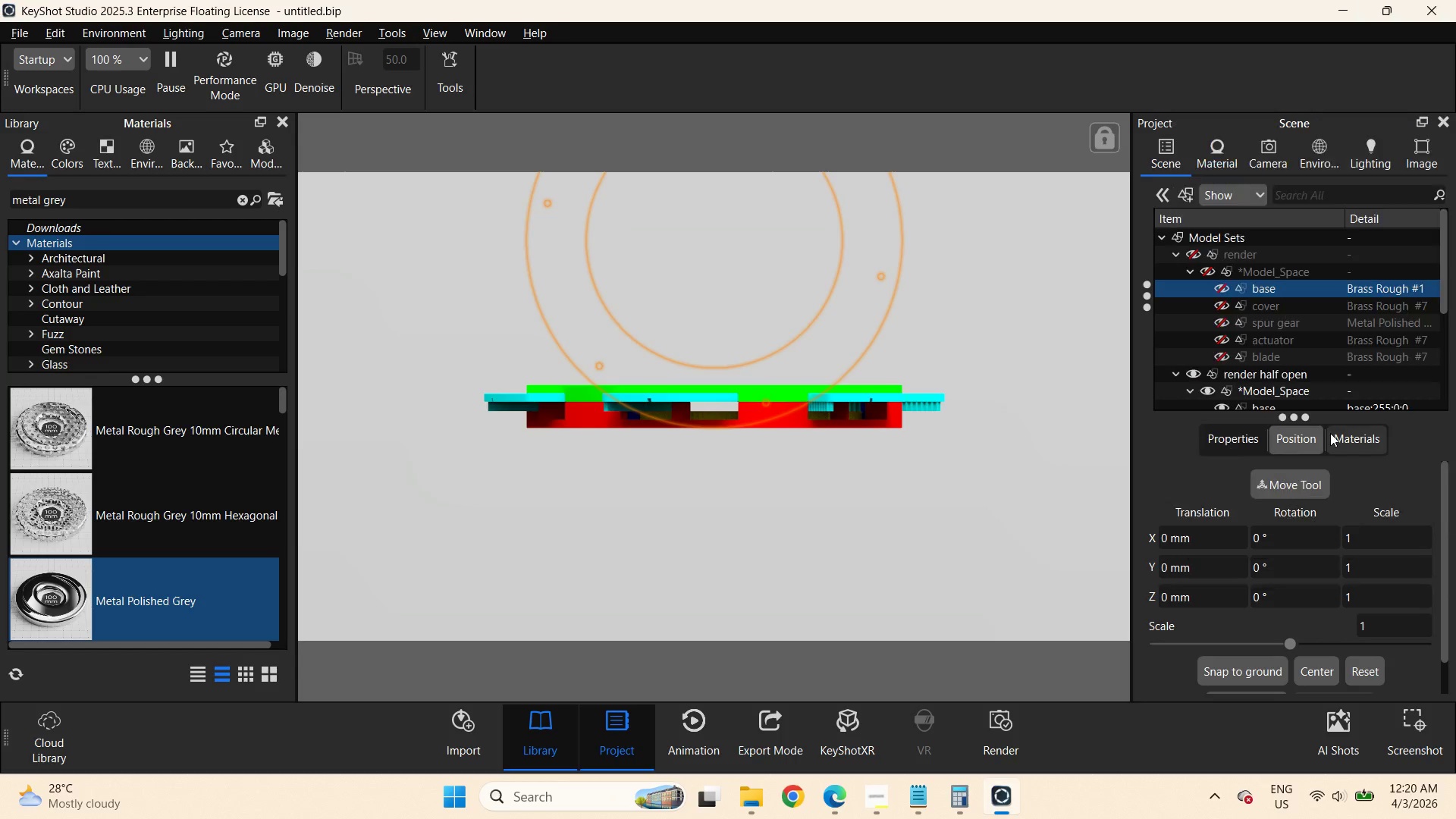 
left_click([1291, 308])
 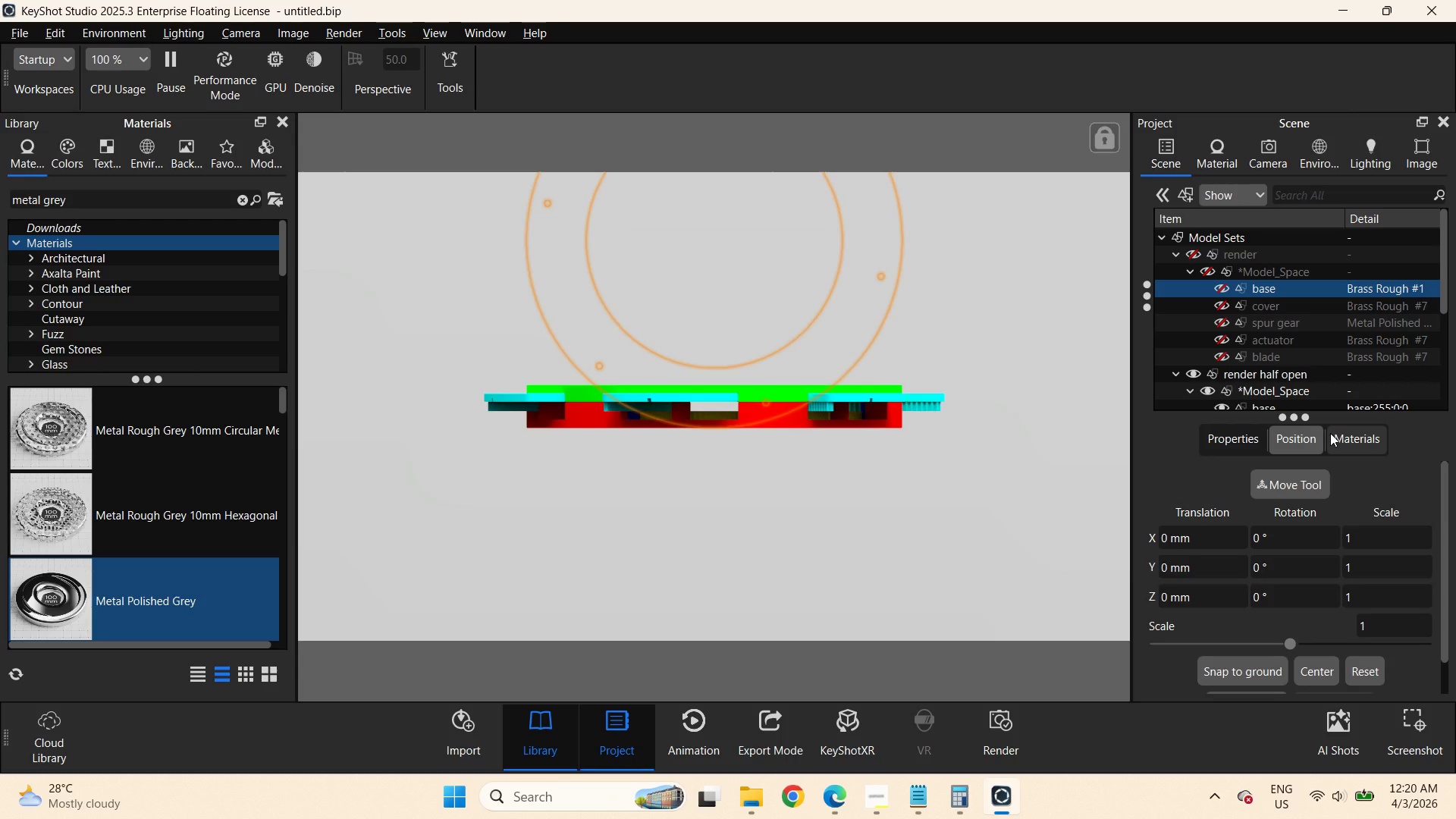 
hold_key(key=ControlLeft, duration=3.33)
left_click([1303, 323])
 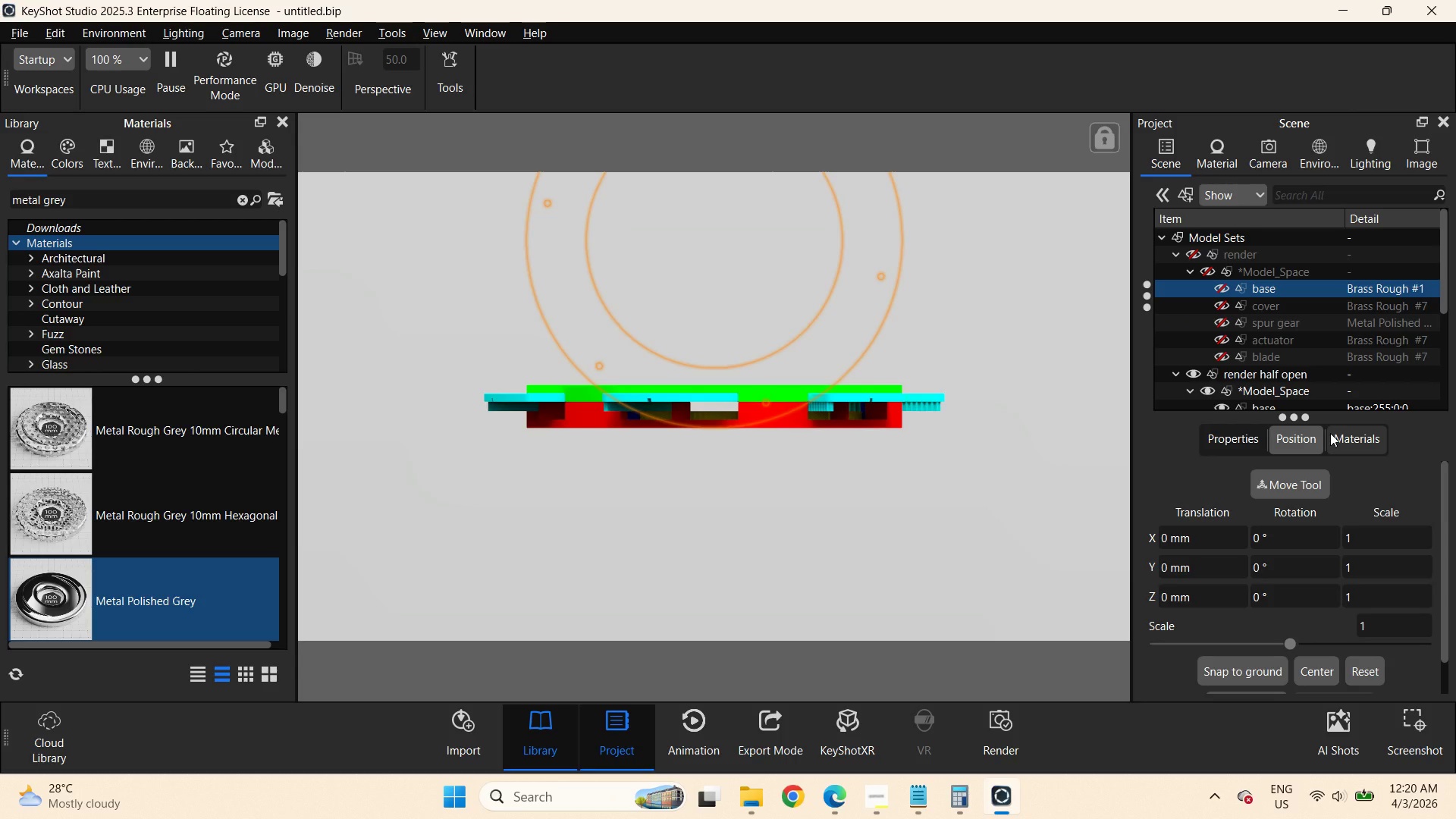 
left_click([1293, 358])
 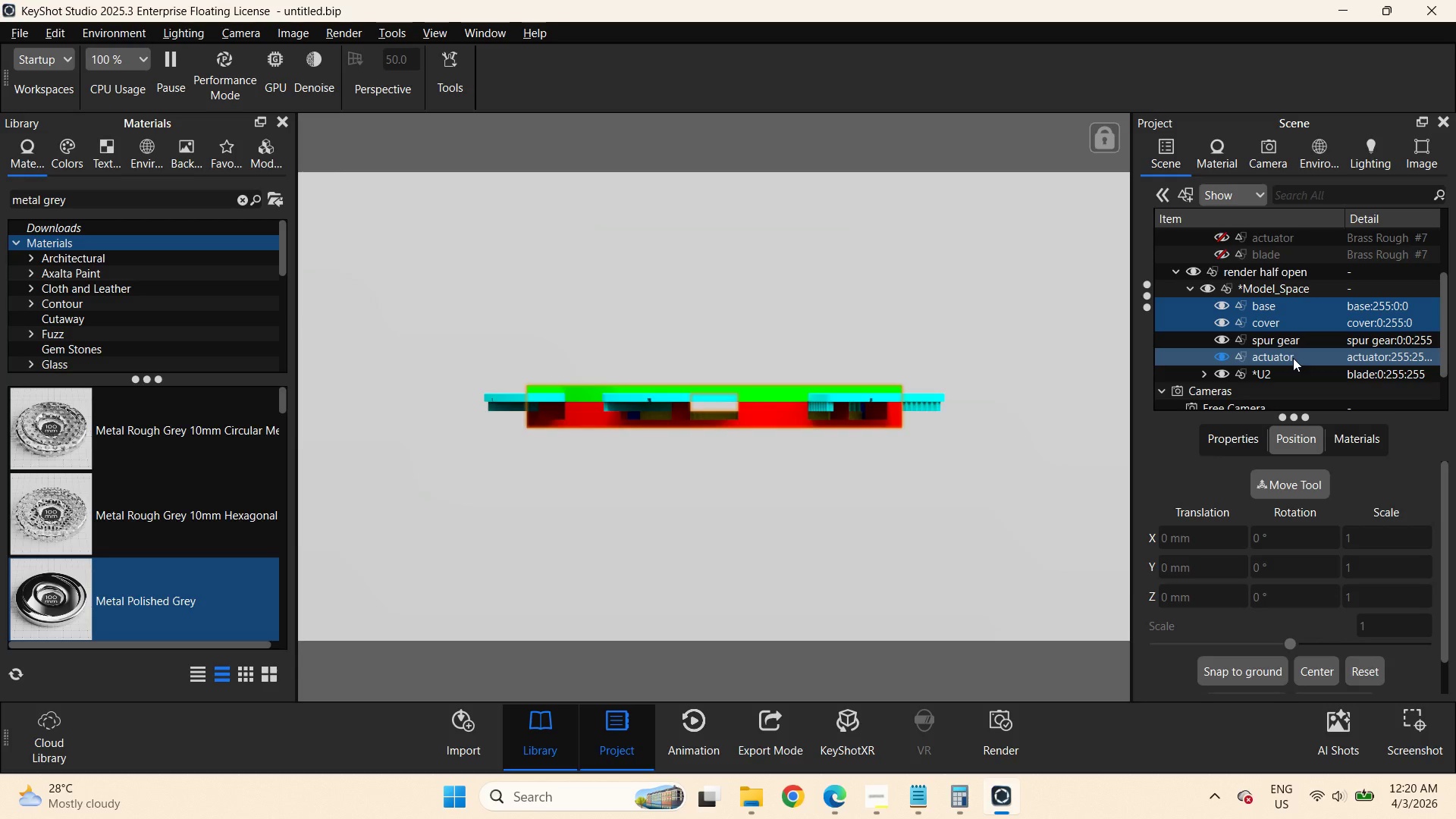 
scroll: coordinate [1317, 375], scroll_direction: down, amount: 2.0
 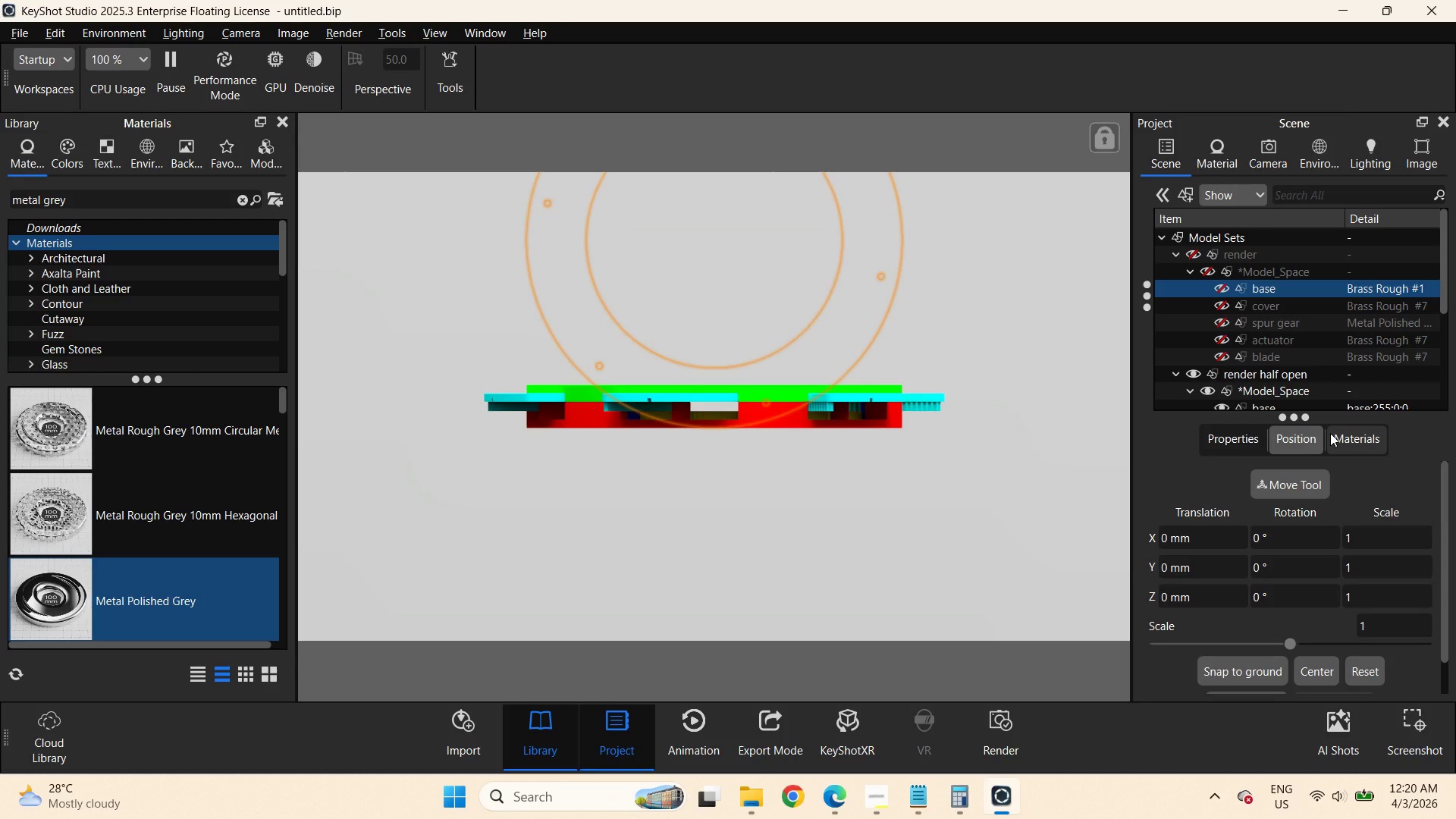 
left_click([1207, 372])
 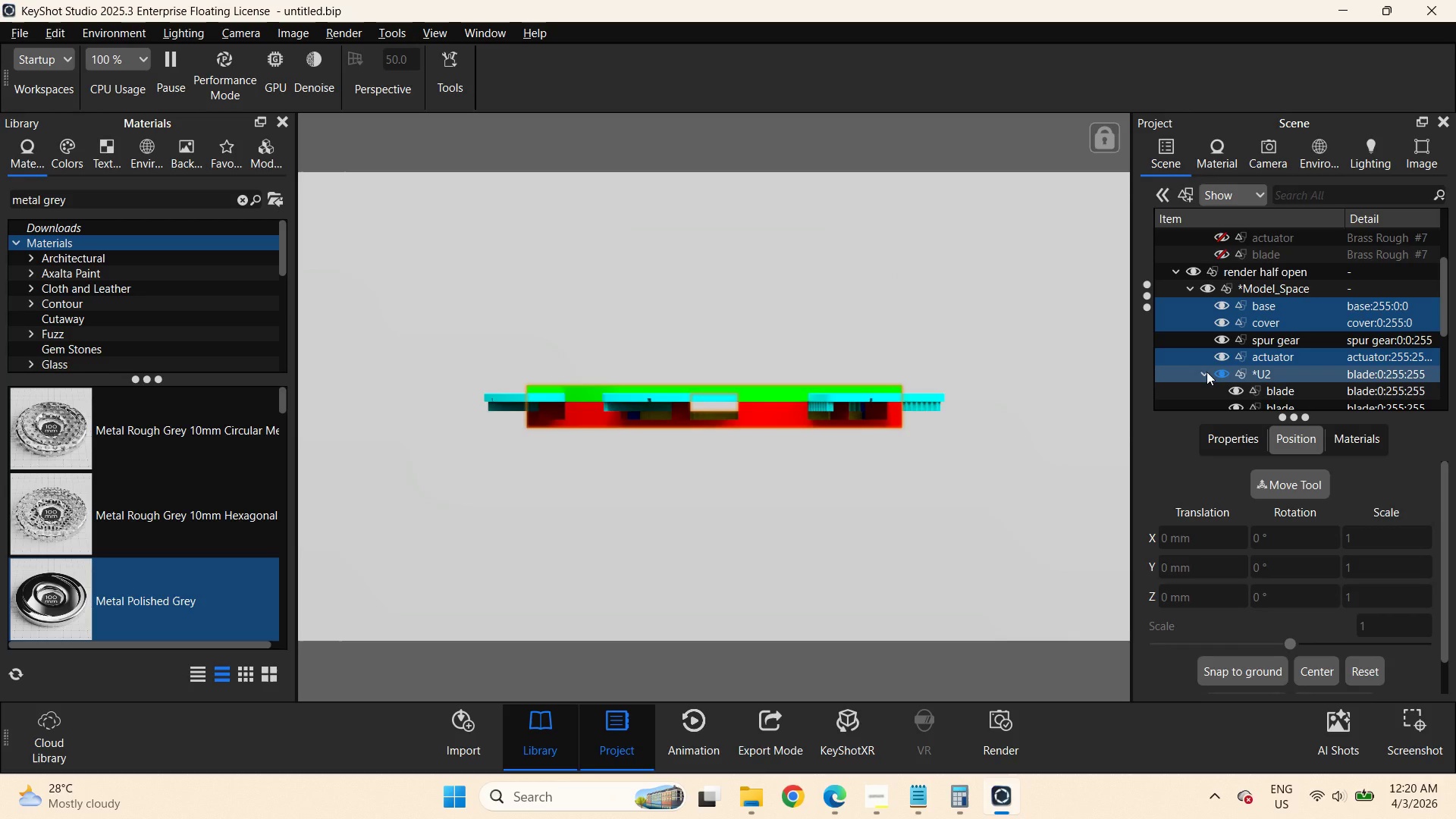 
left_click([1289, 328])
 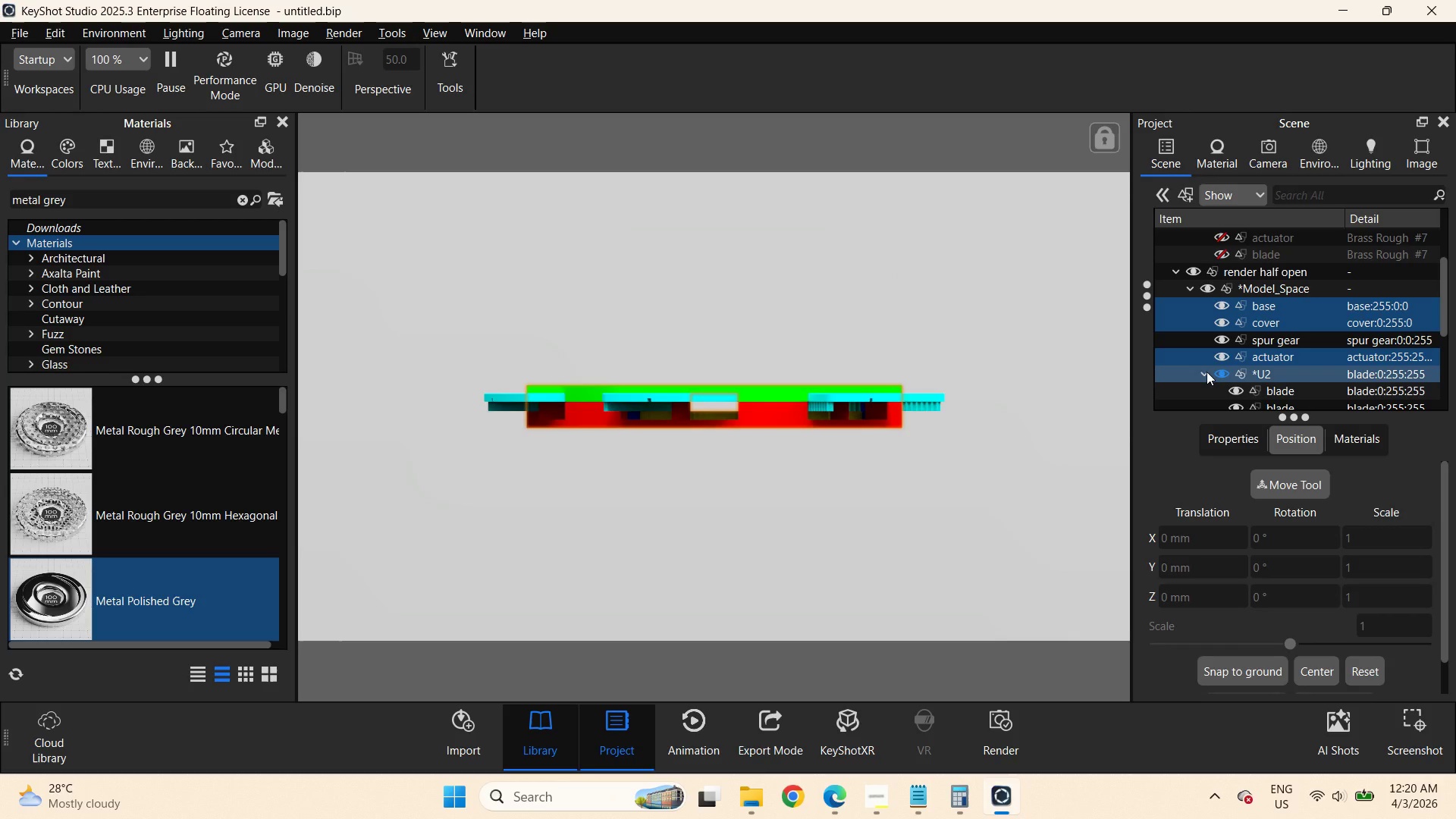 
scroll: coordinate [1250, 339], scroll_direction: down, amount: 1.0
 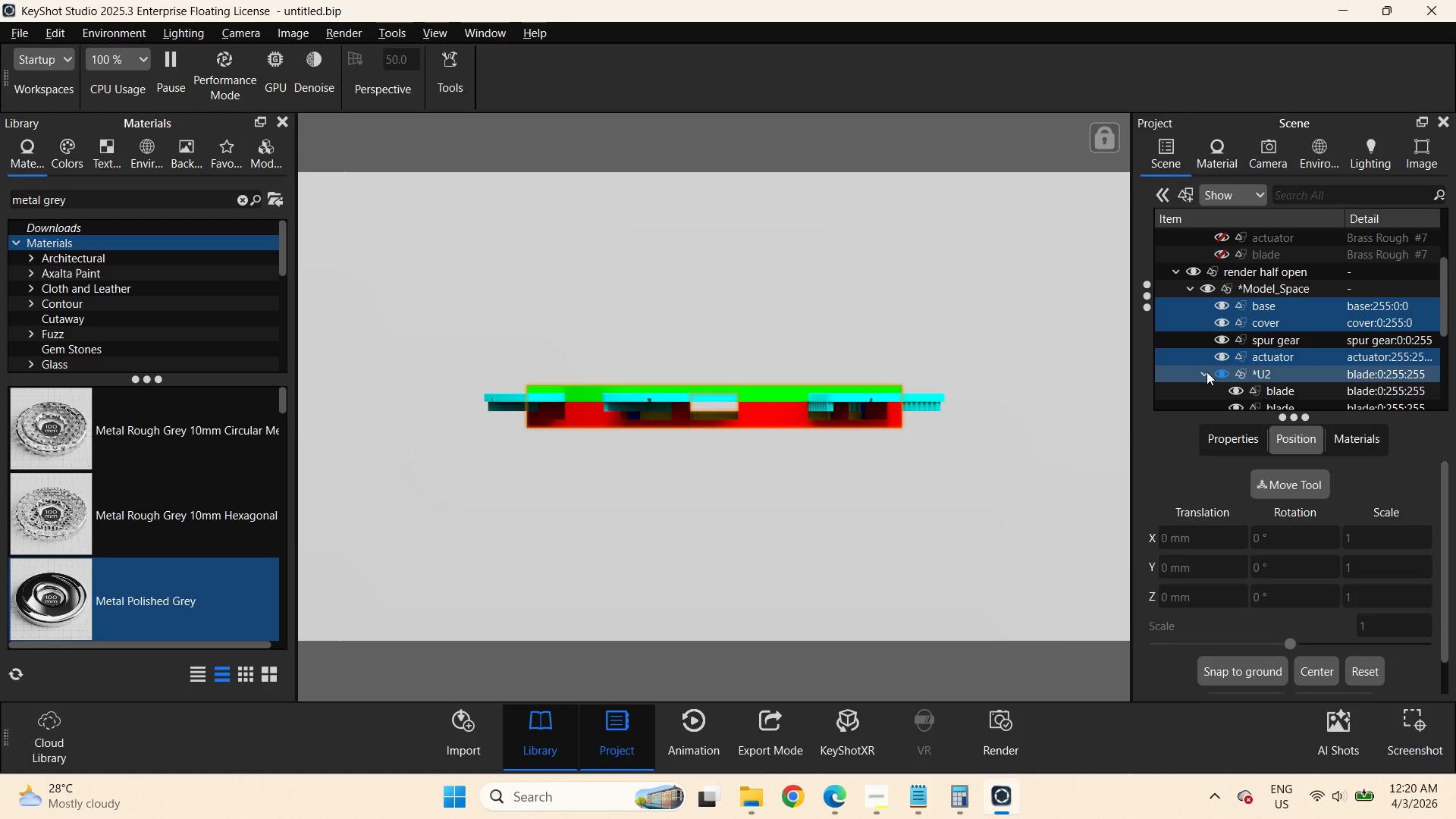 
hold_key(key=ControlLeft, duration=4.22)
left_click([1289, 259])
 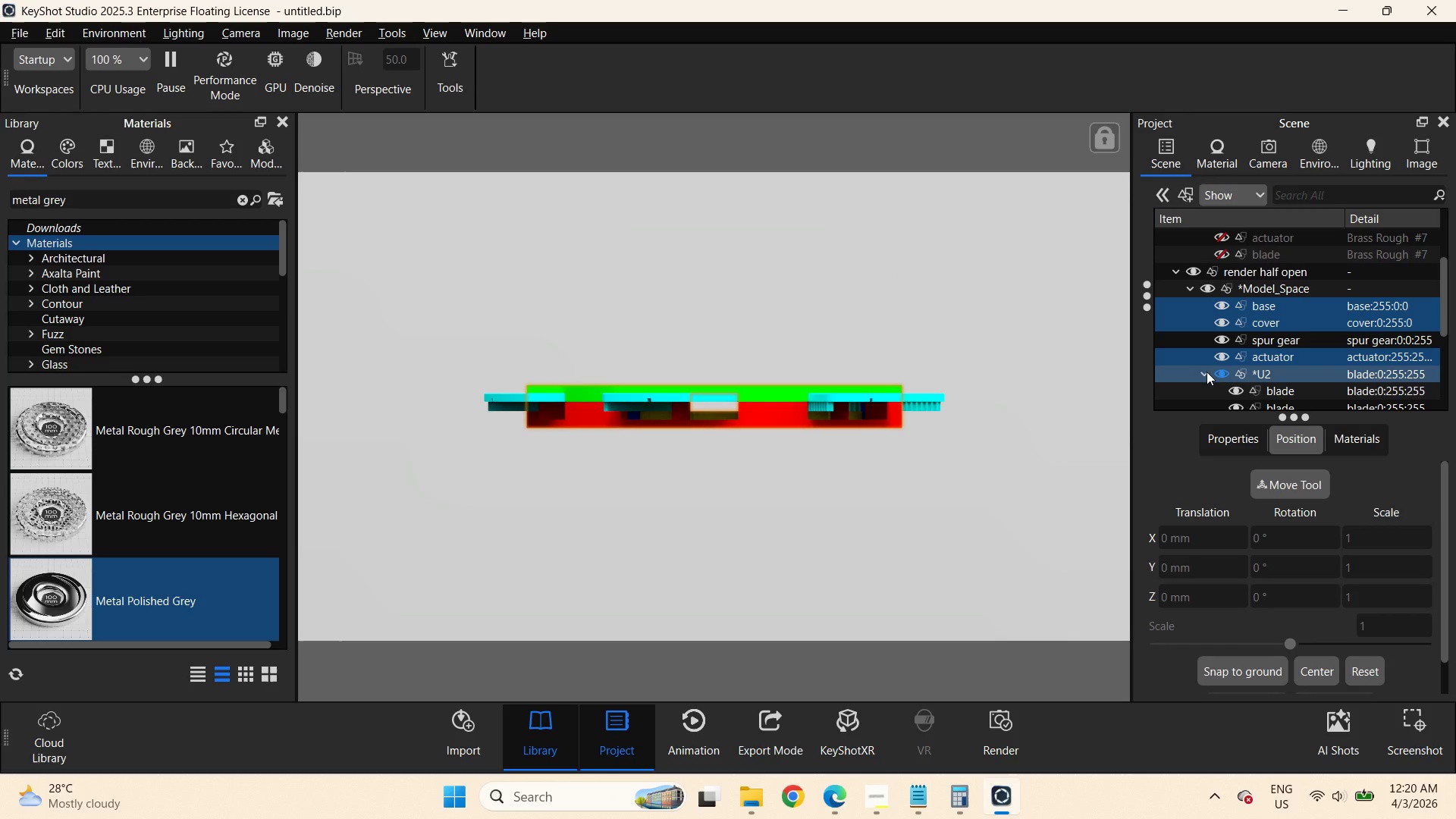 
left_click([1291, 268])
 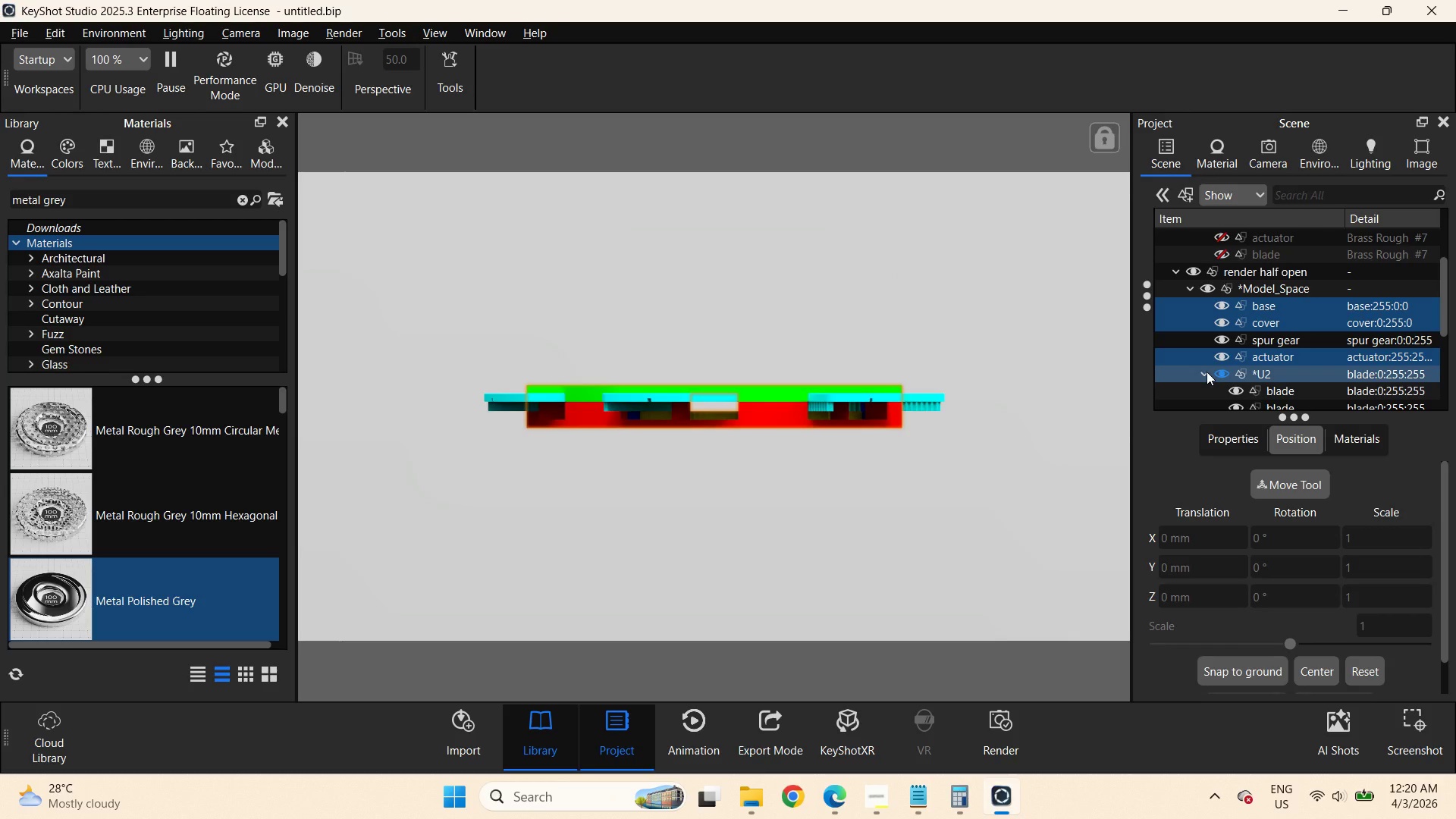 
left_click([1271, 309])
 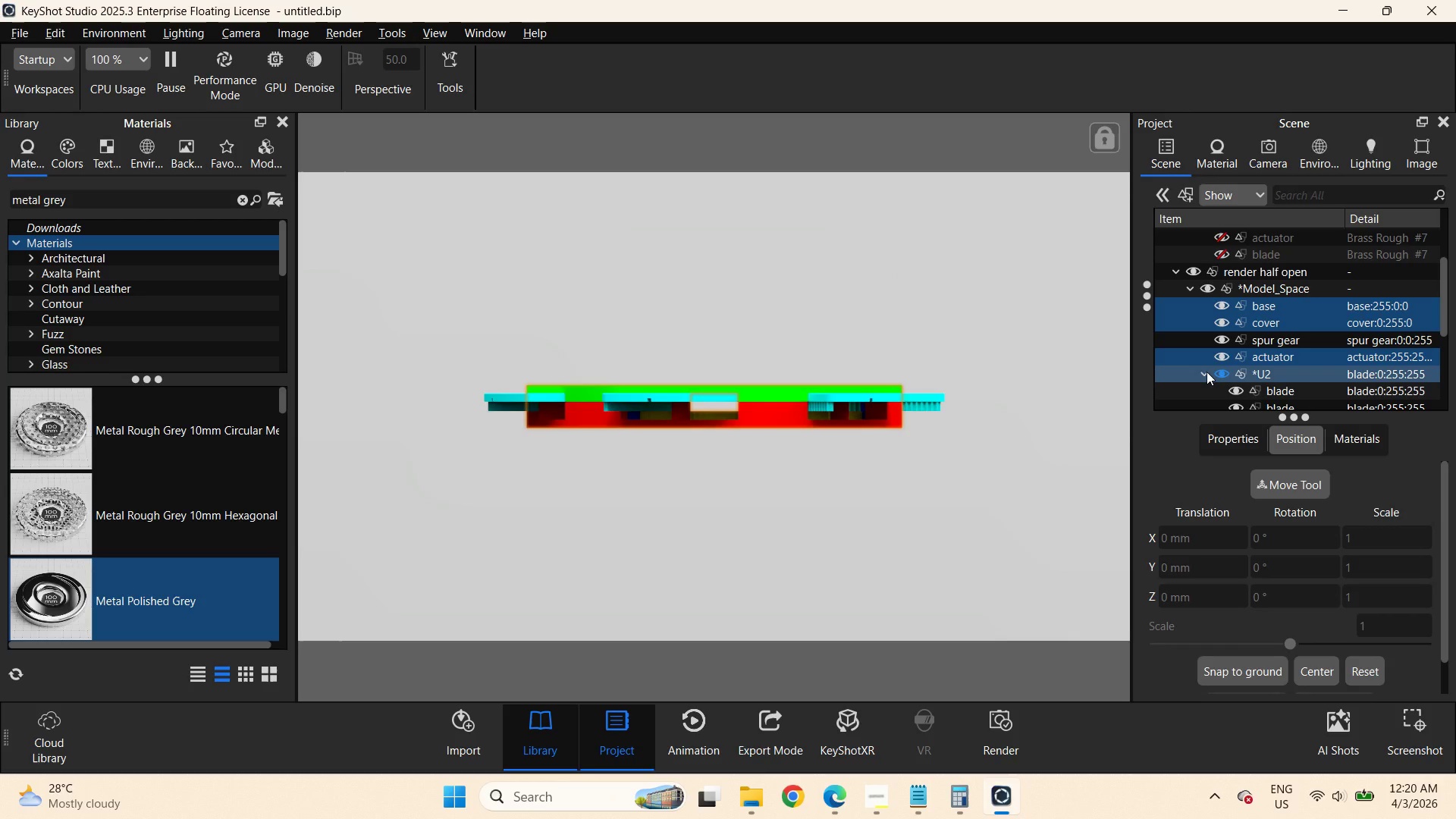 
right_click([1289, 308])
 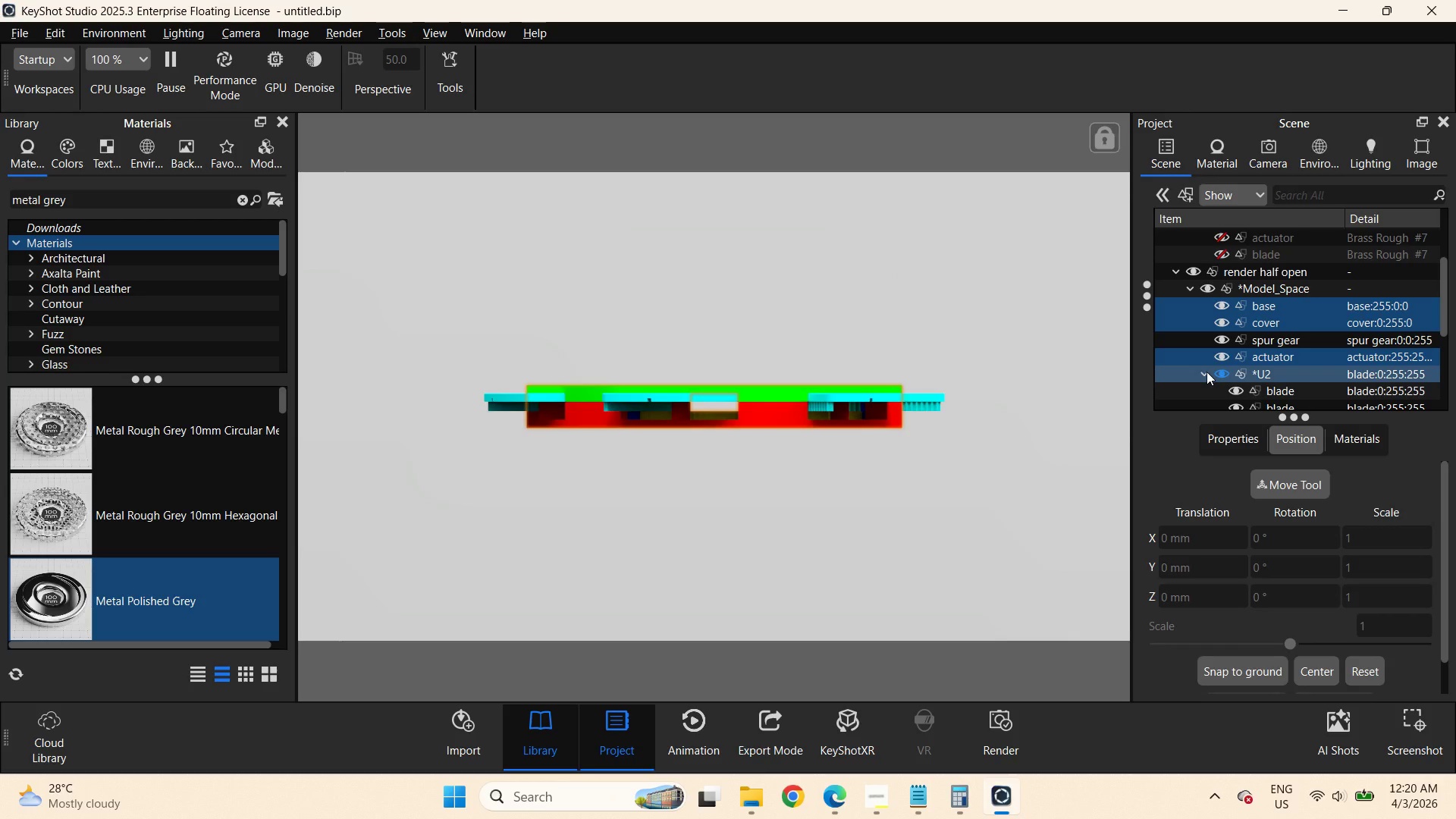 
left_click([1235, 318])
 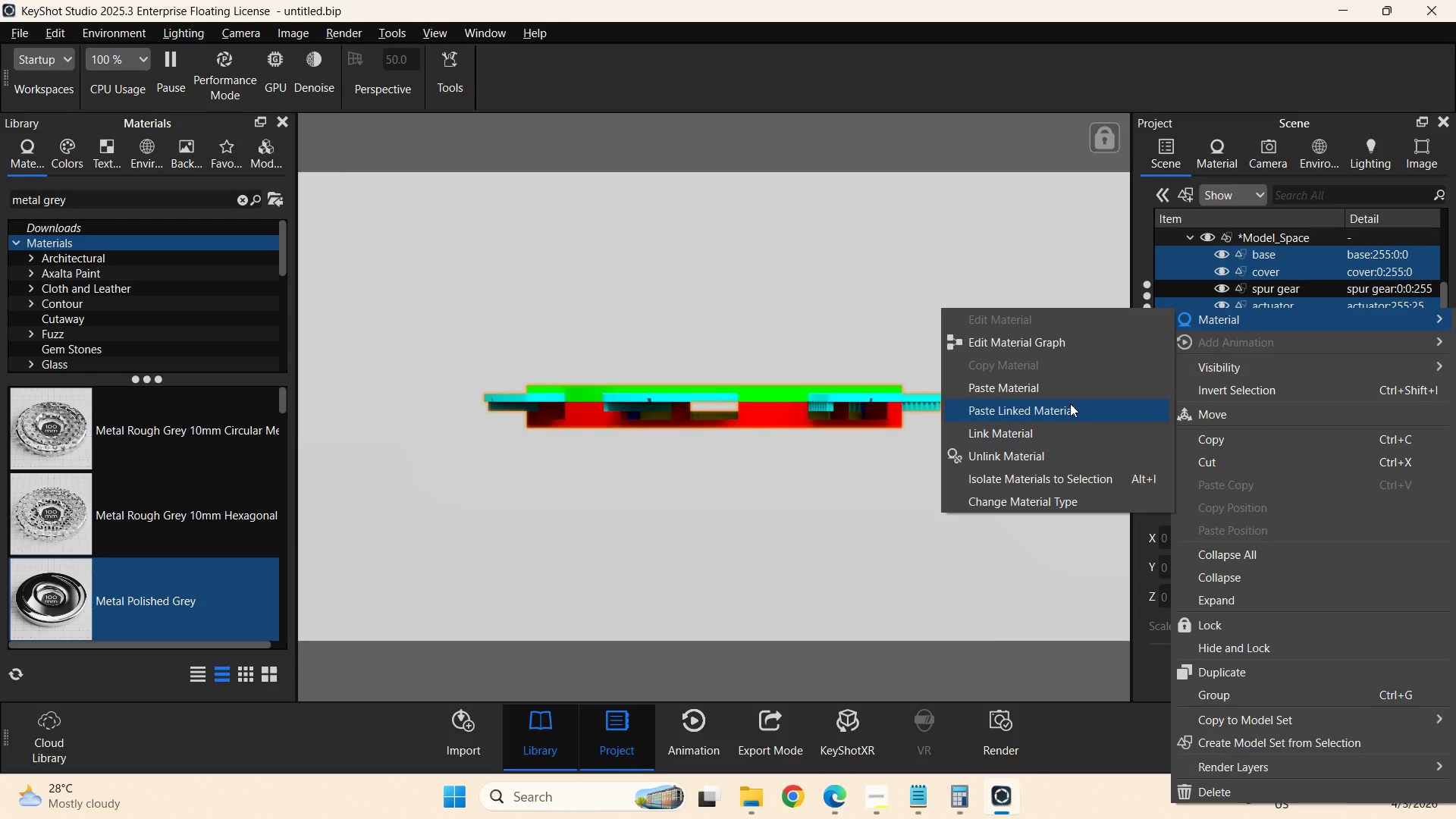 
left_click([1059, 441])
 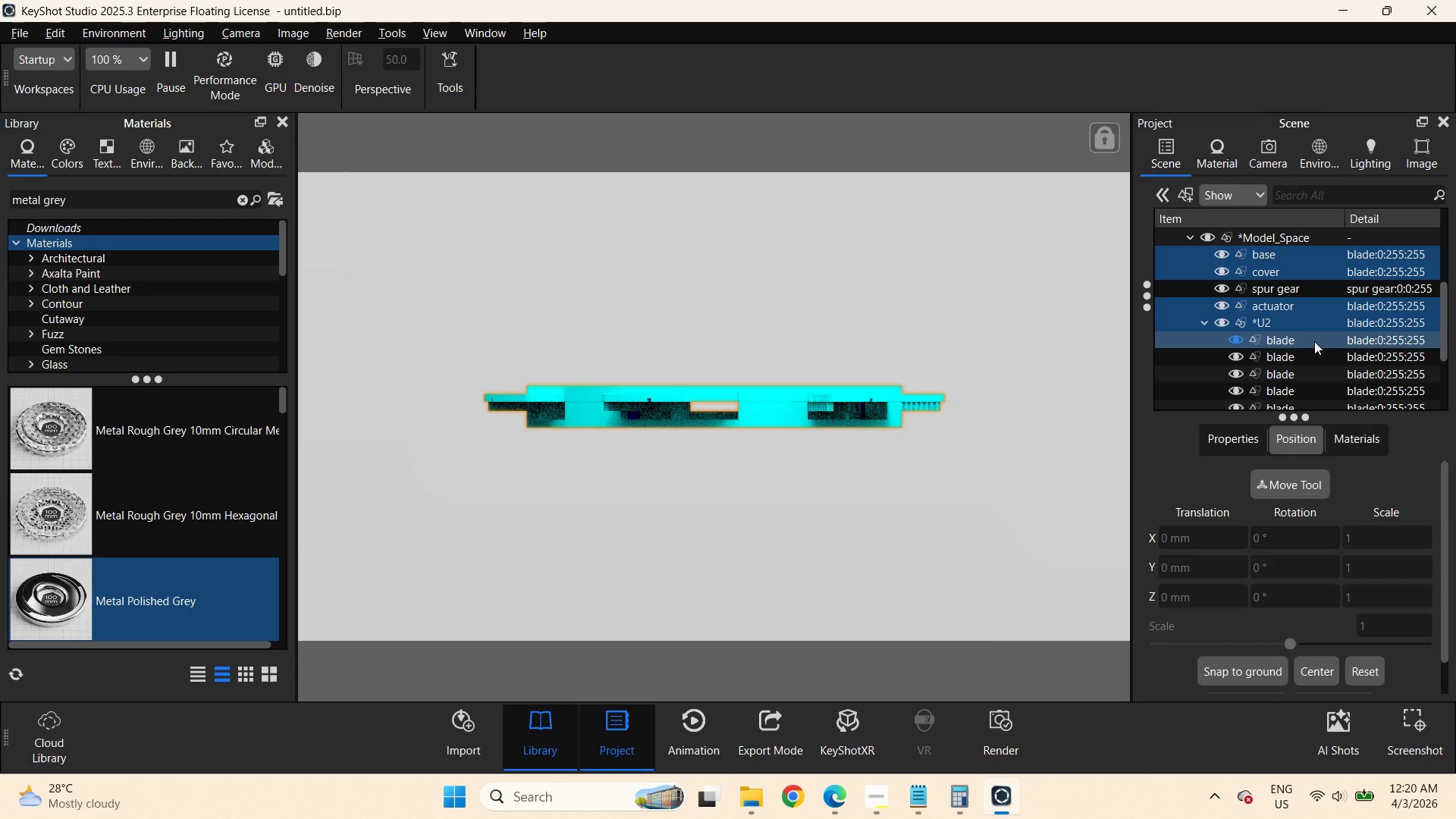 
scroll: coordinate [1316, 343], scroll_direction: up, amount: 3.0
 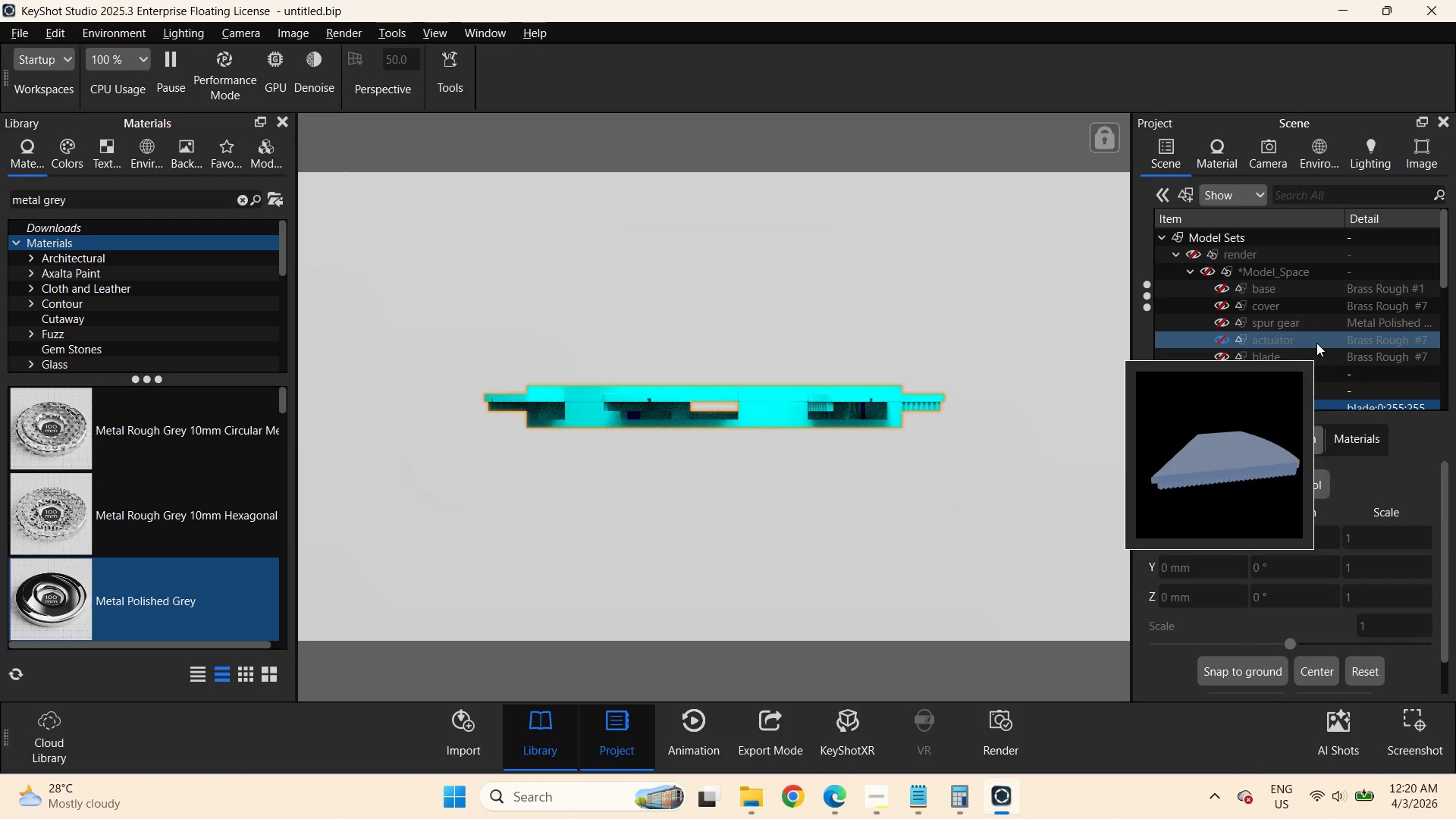 
scroll: coordinate [1319, 300], scroll_direction: down, amount: 4.0
 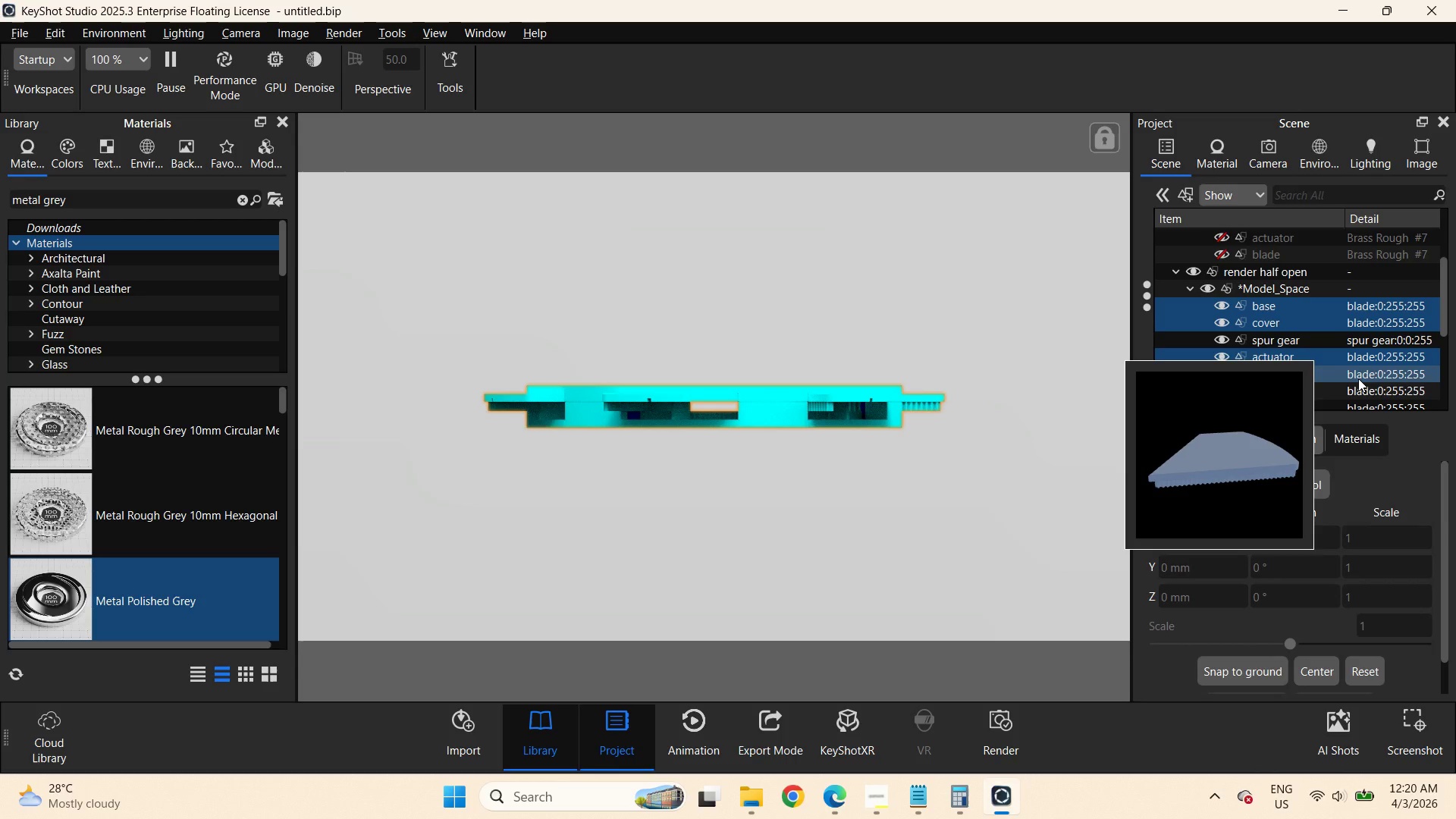 
left_click([1338, 289])
 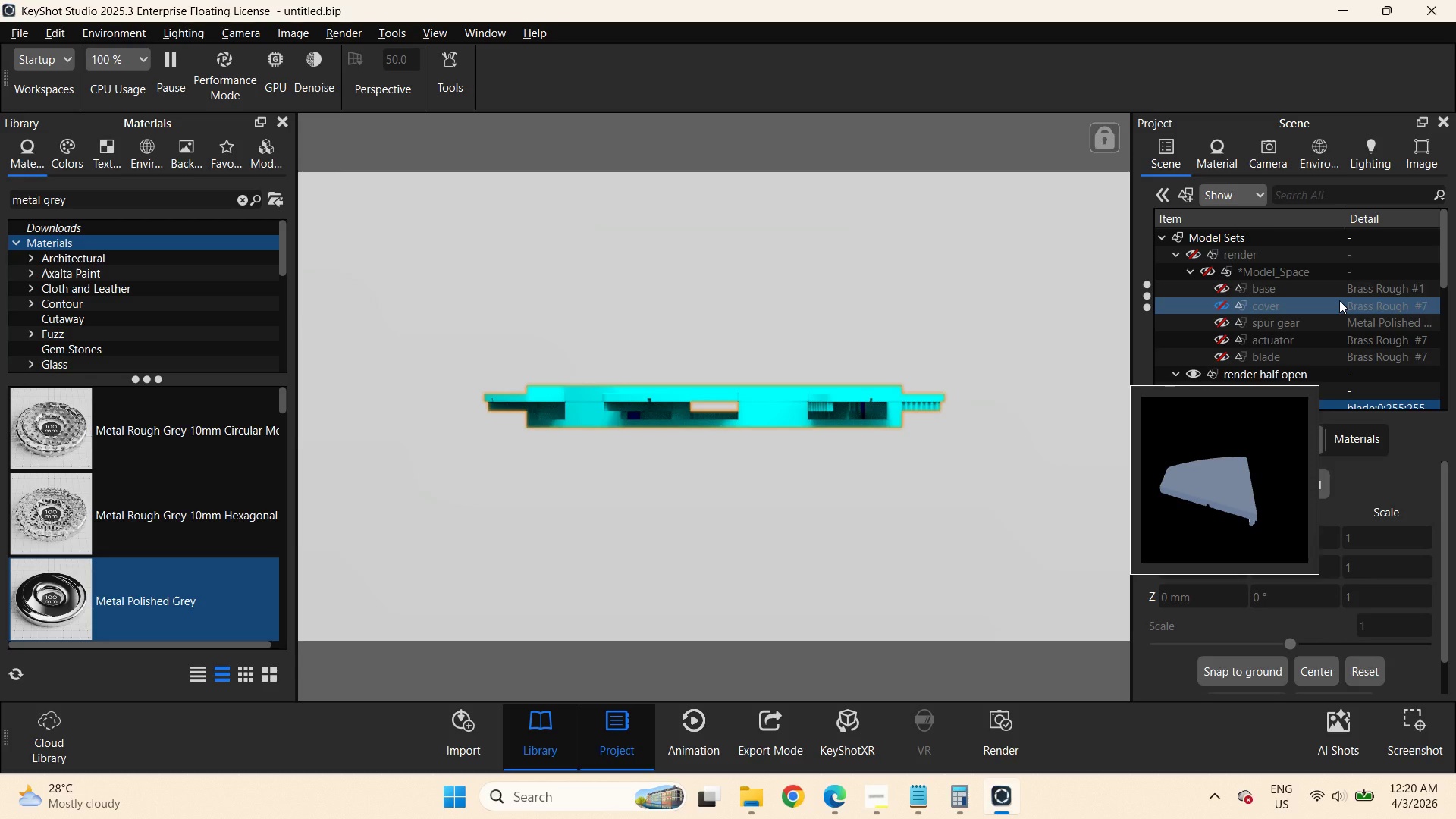 
right_click([1313, 290])
 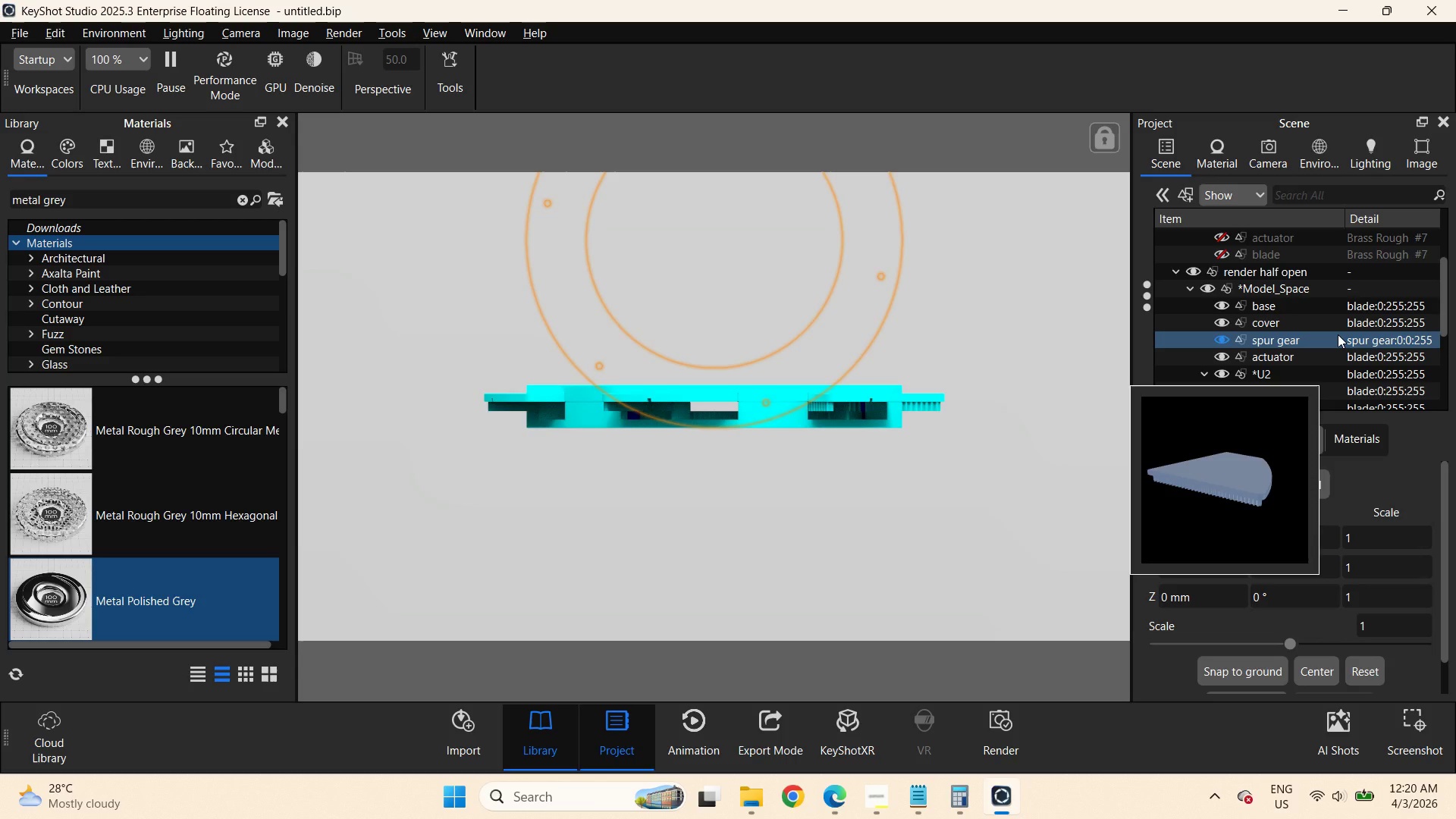 
scroll: coordinate [1332, 338], scroll_direction: up, amount: 5.0
 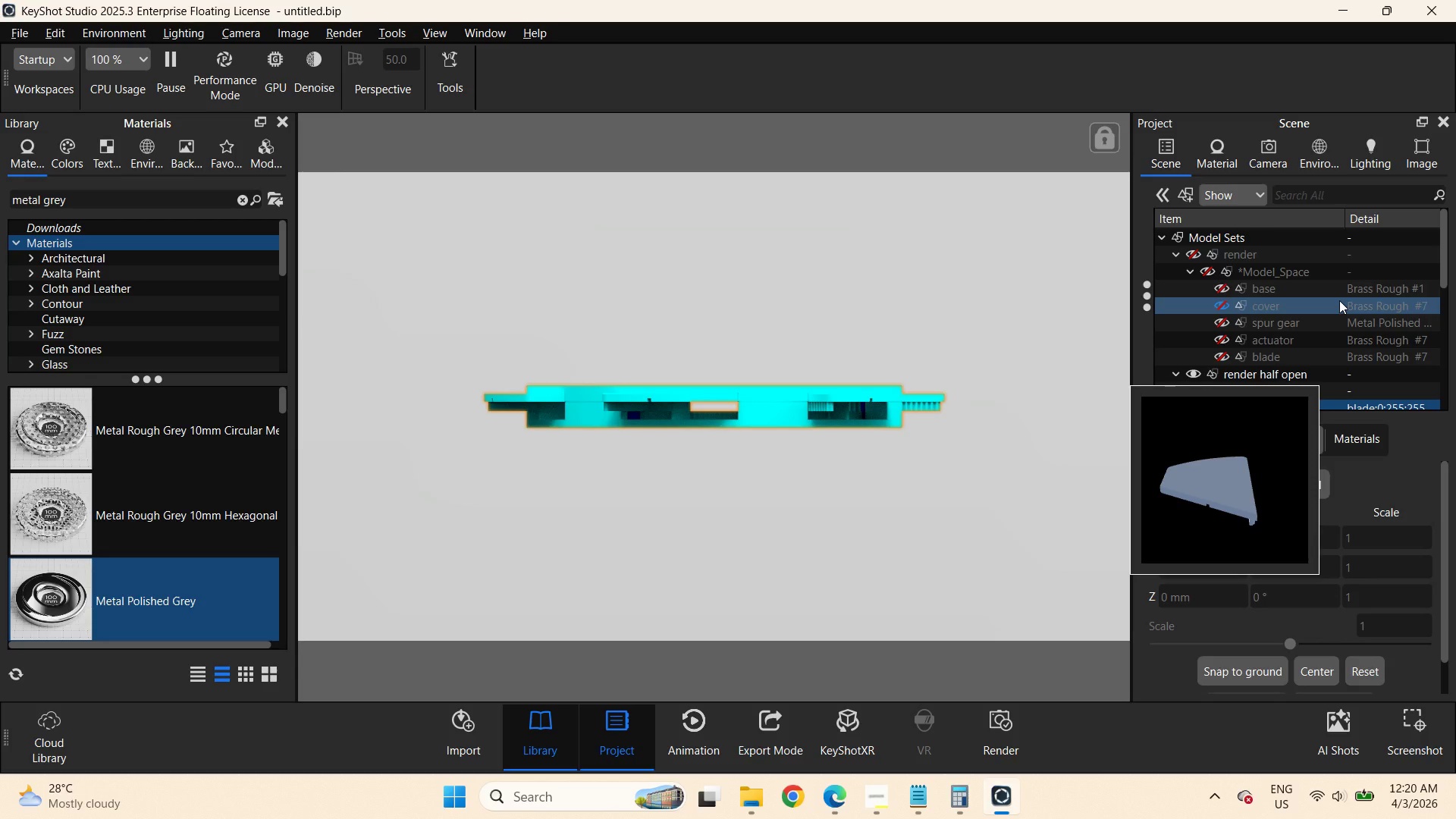 
scroll: coordinate [1338, 334], scroll_direction: down, amount: 2.0
 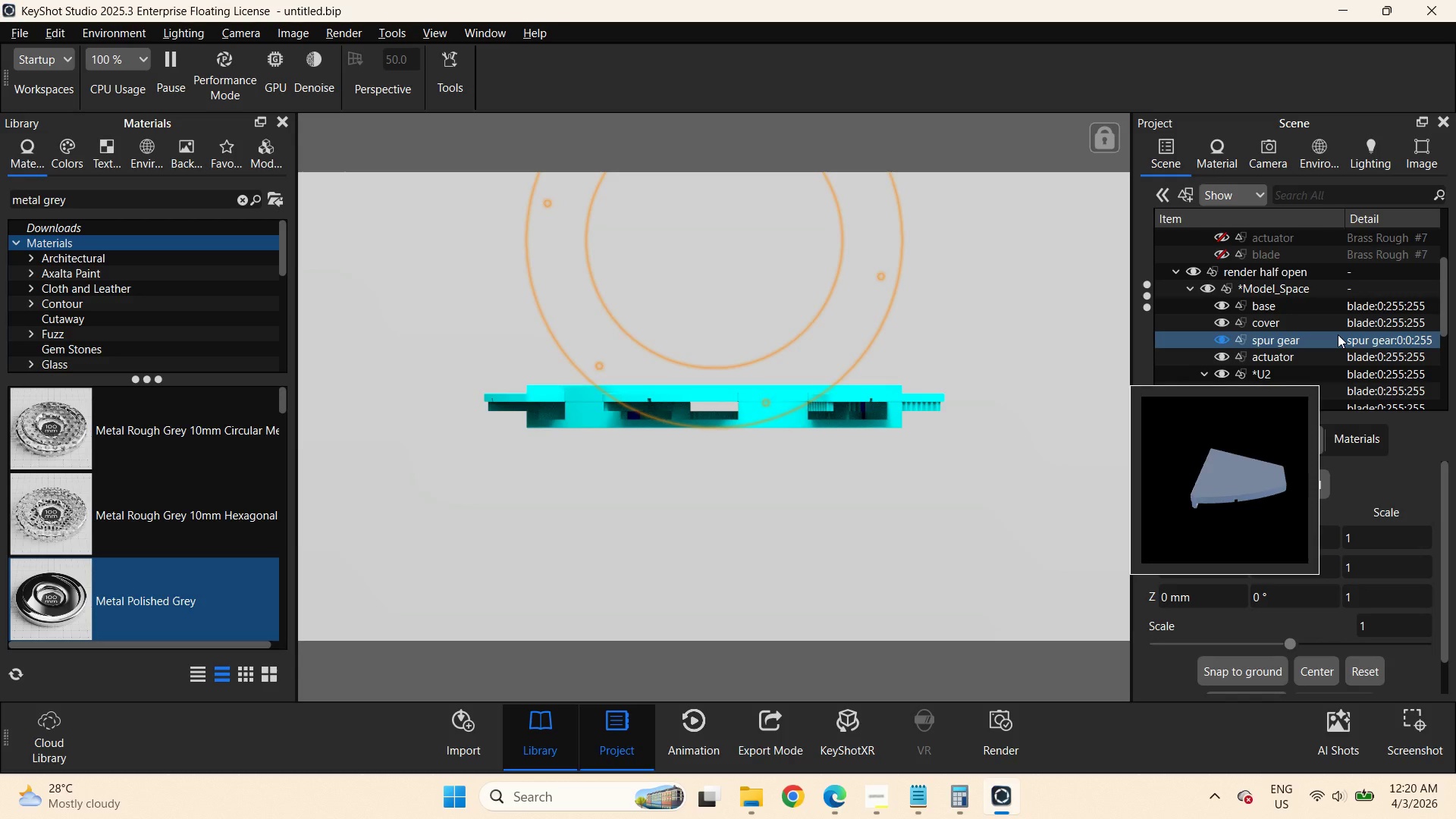 
scroll: coordinate [1329, 322], scroll_direction: up, amount: 2.0
 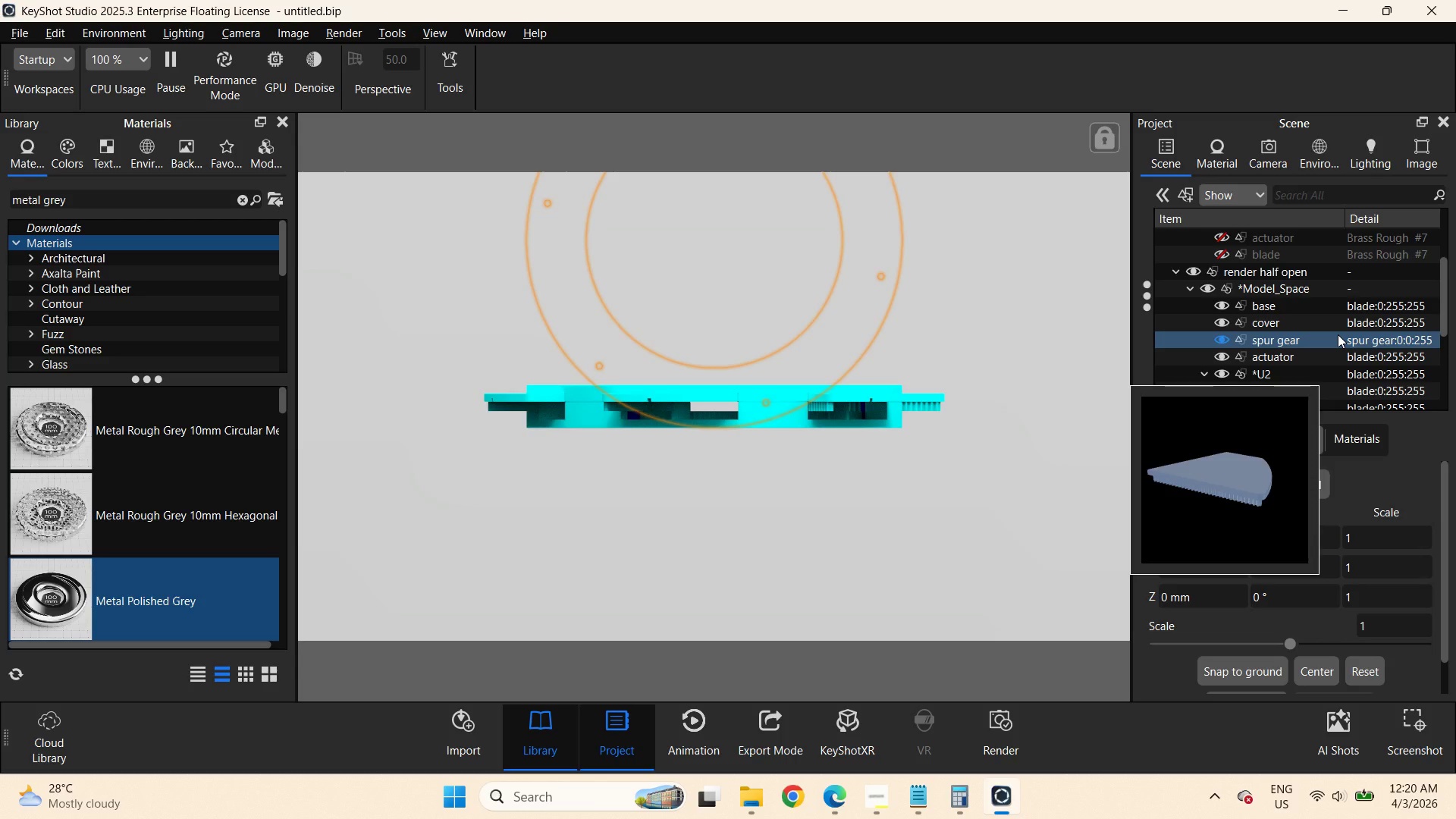 
mouse_move([1299, 291])
 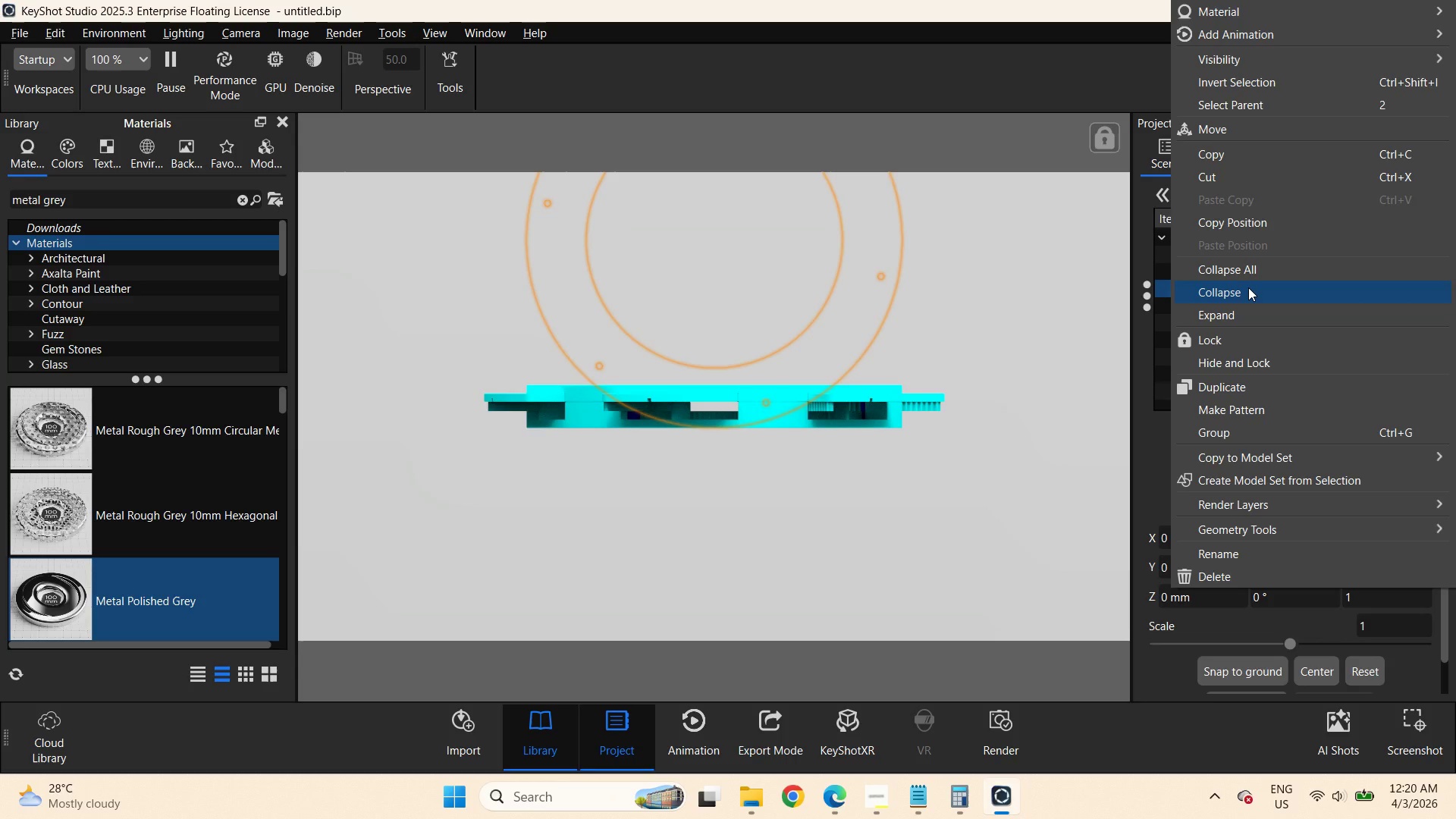 
left_click([1238, 3])
 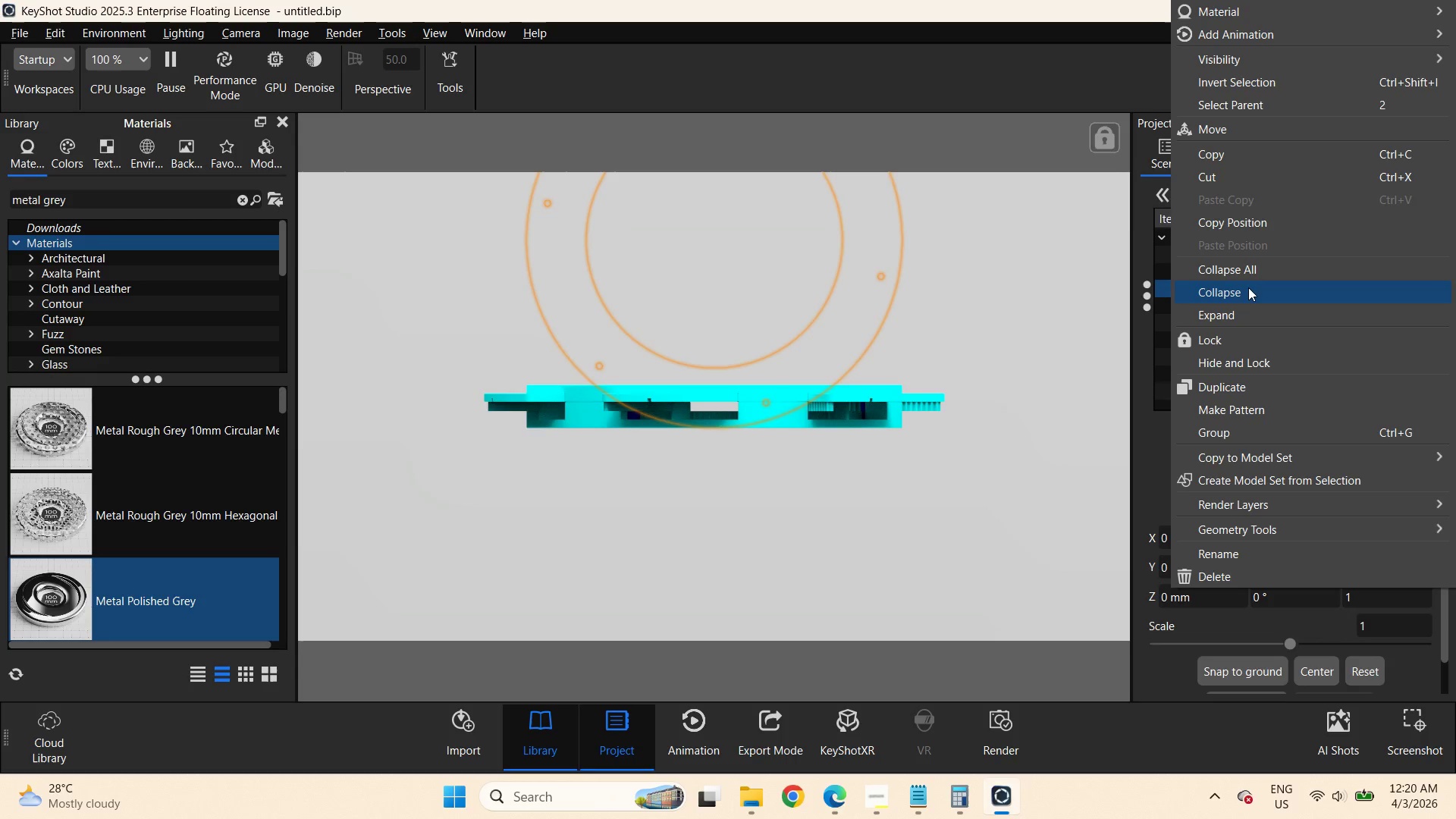 
left_click([1084, 55])
 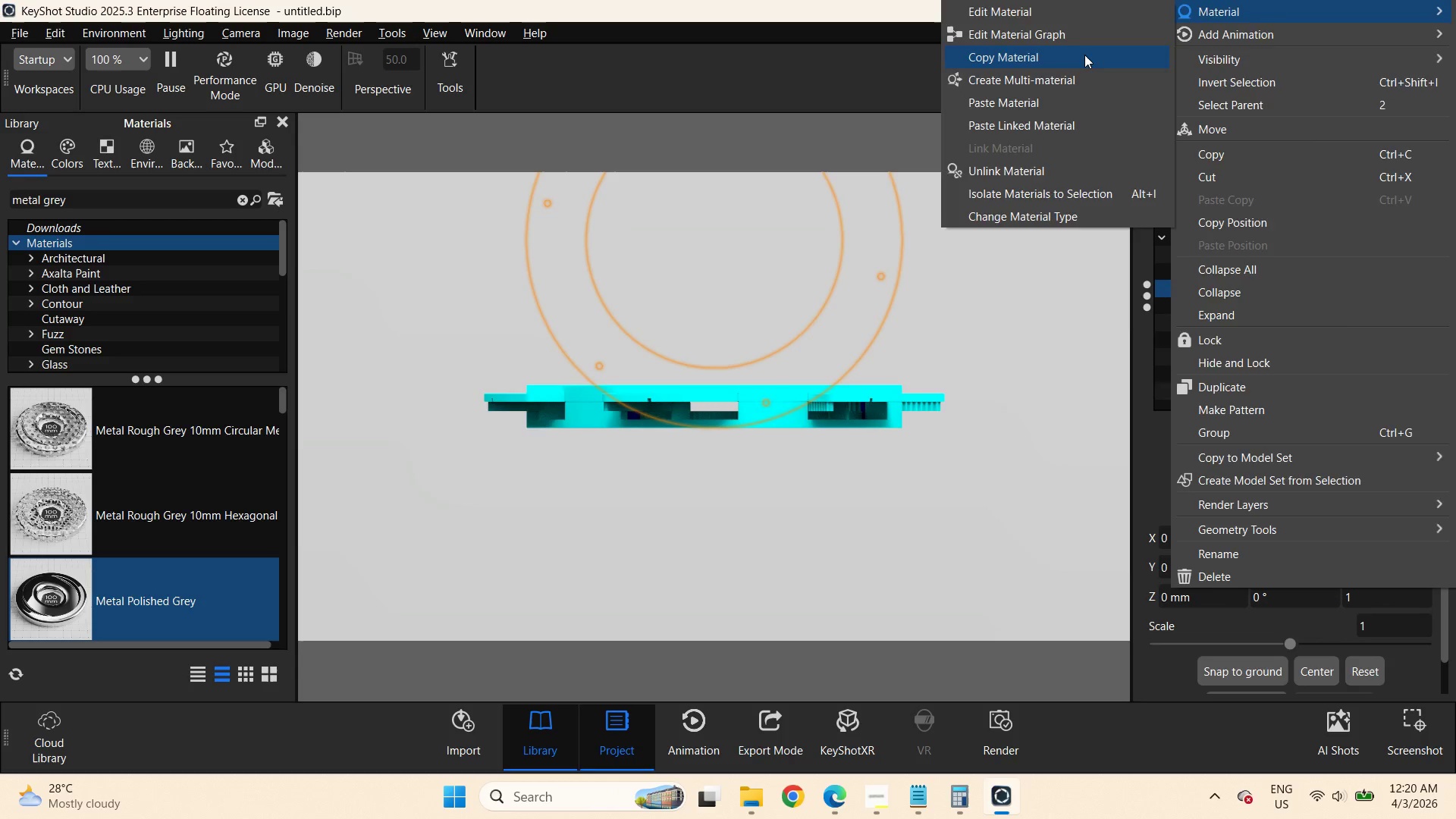 
left_click([1324, 356])
 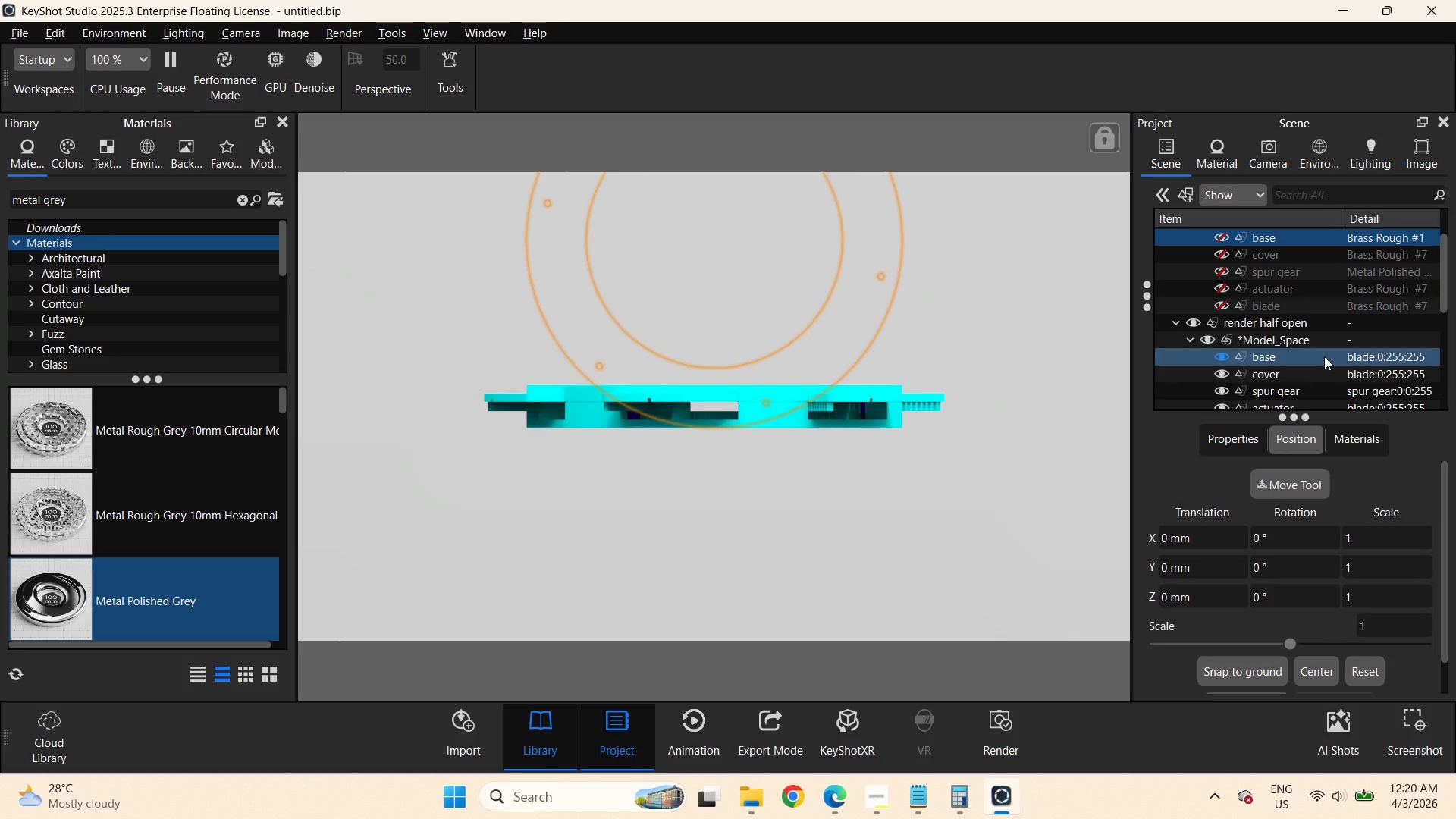 
hold_key(key=ControlLeft, duration=0.64)
left_click([1326, 372])
 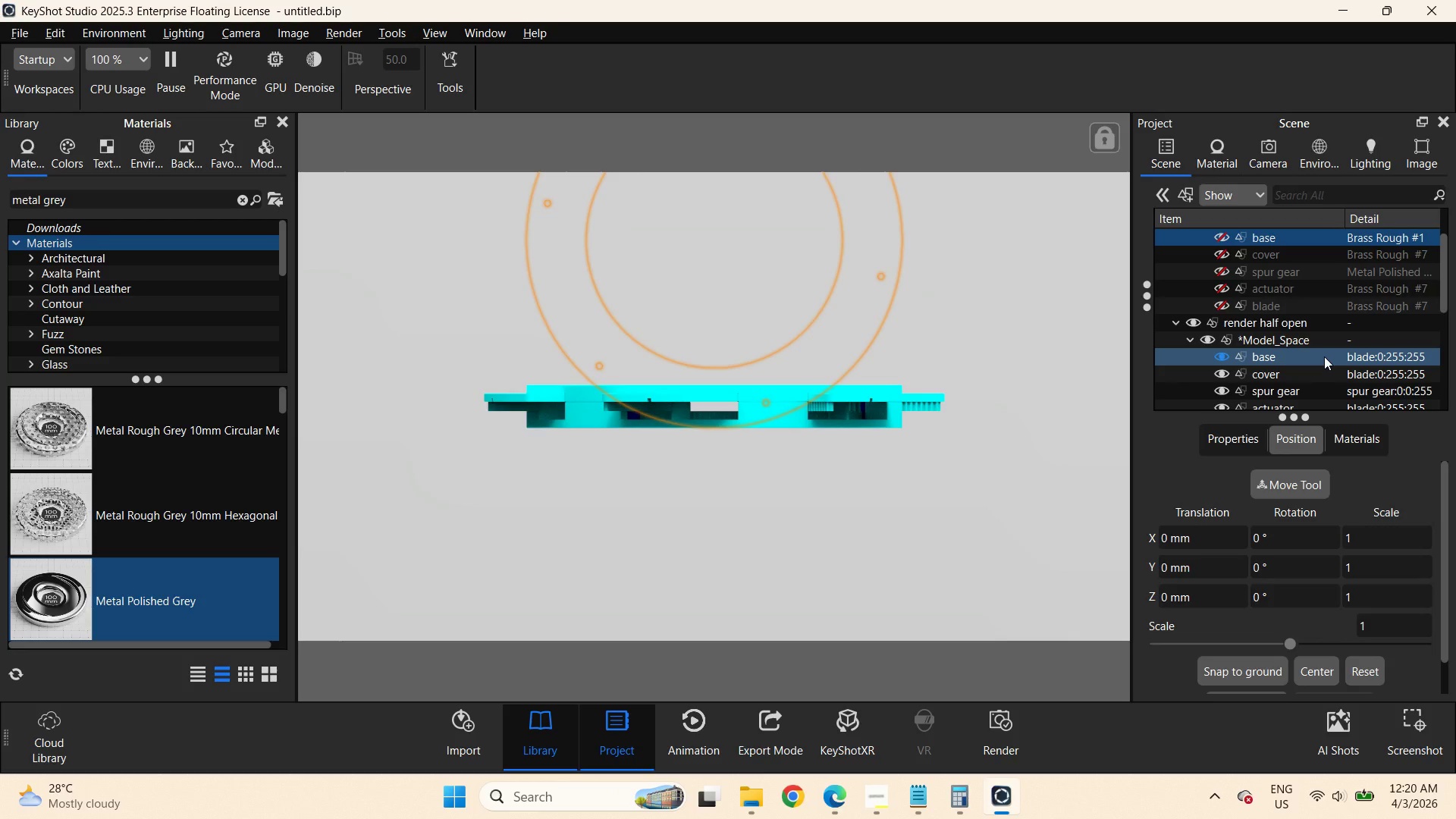 
right_click([1318, 369])
 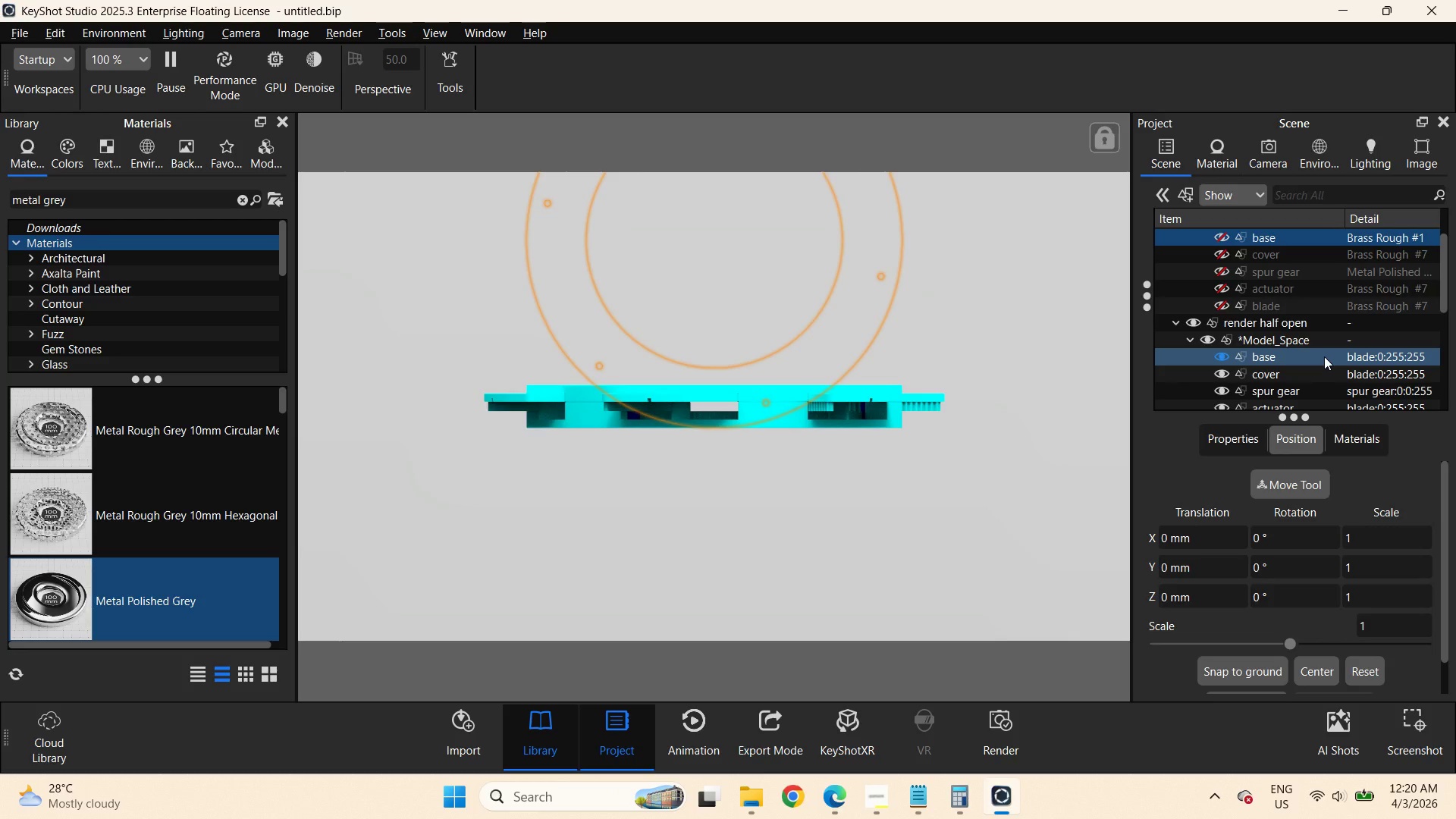 
scroll: coordinate [1331, 347], scroll_direction: down, amount: 1.0
 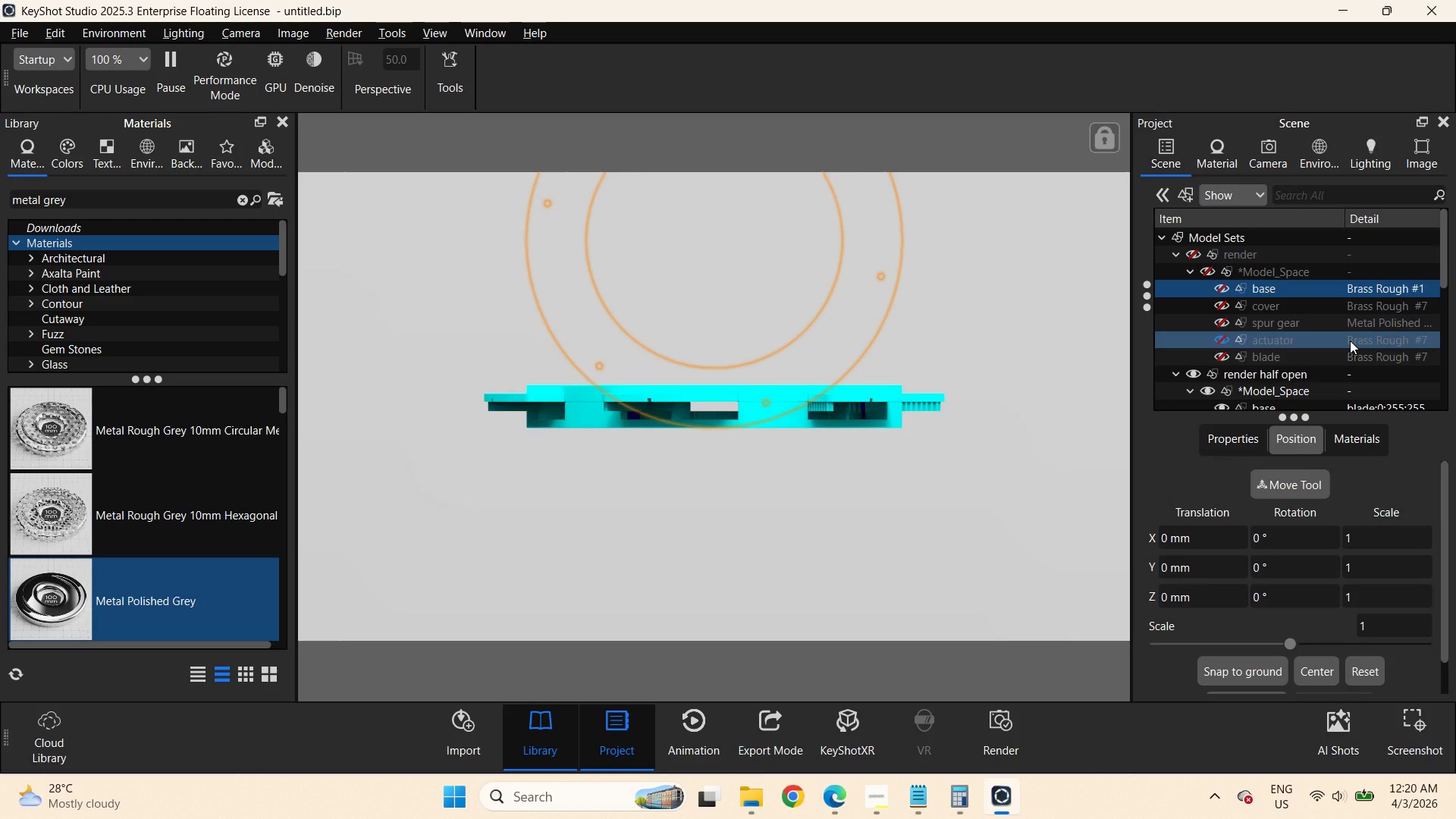 
left_click([1143, 366])
 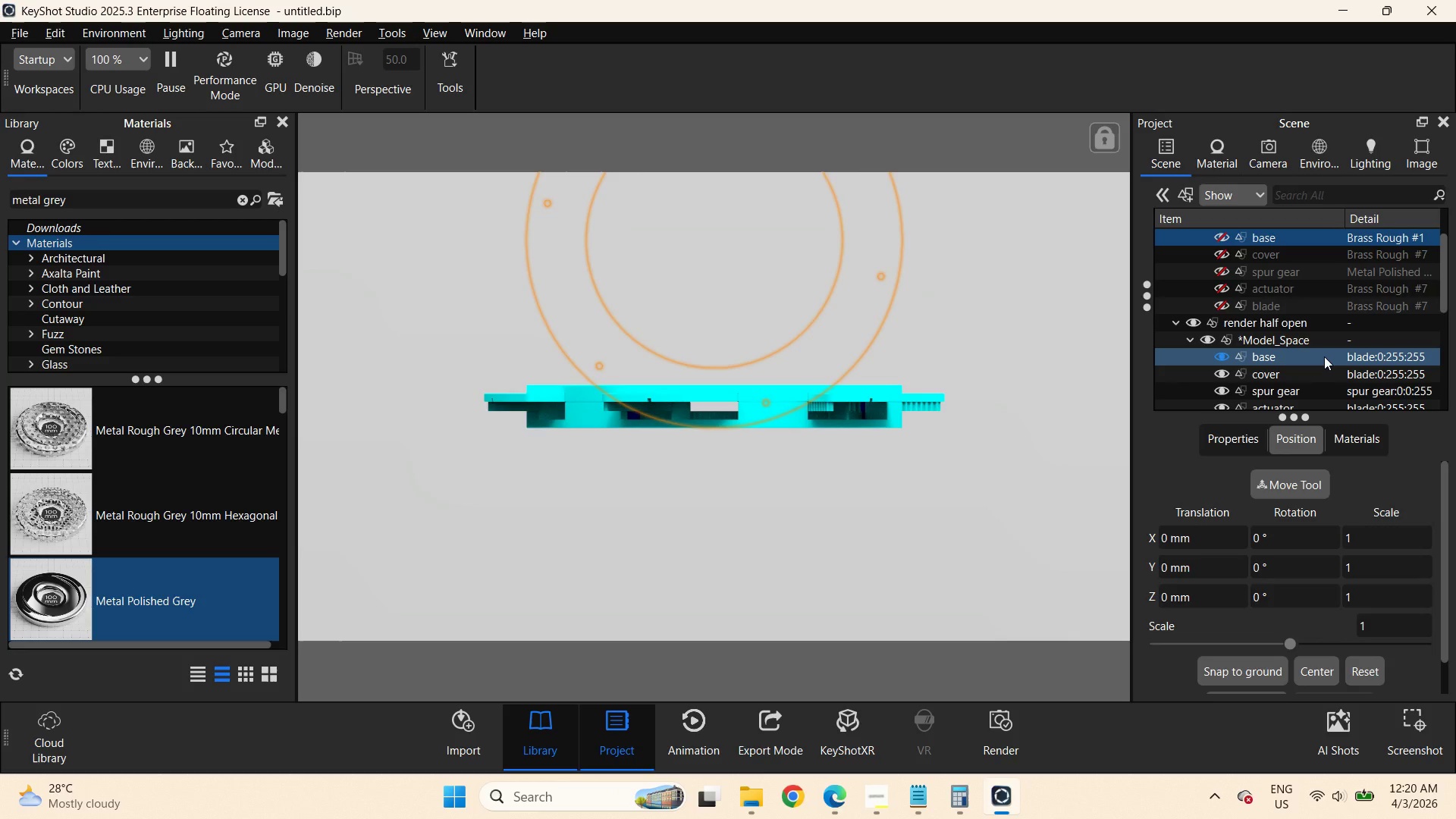 
left_click([1203, 377])
 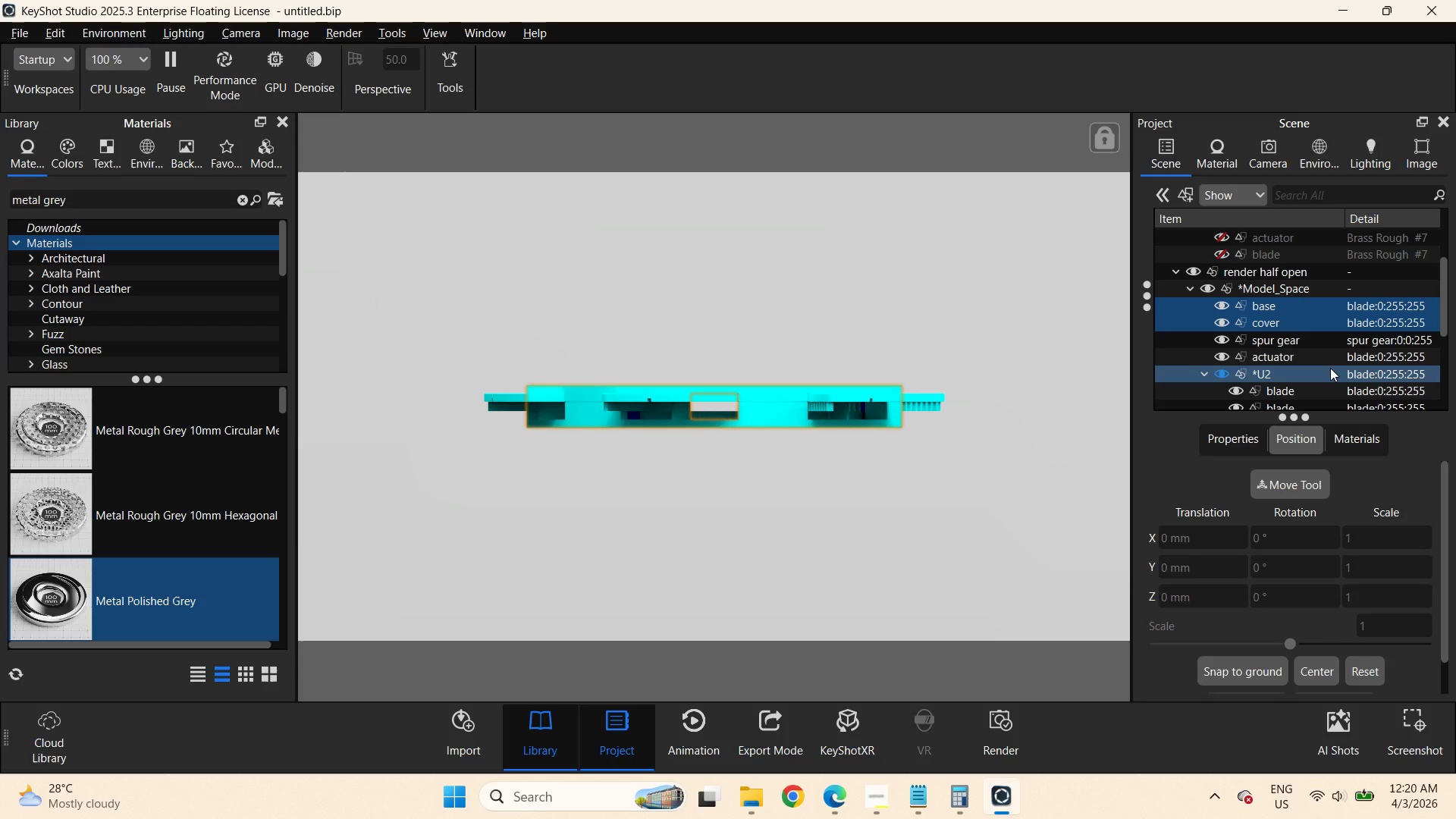 
scroll: coordinate [1327, 359], scroll_direction: down, amount: 1.0
 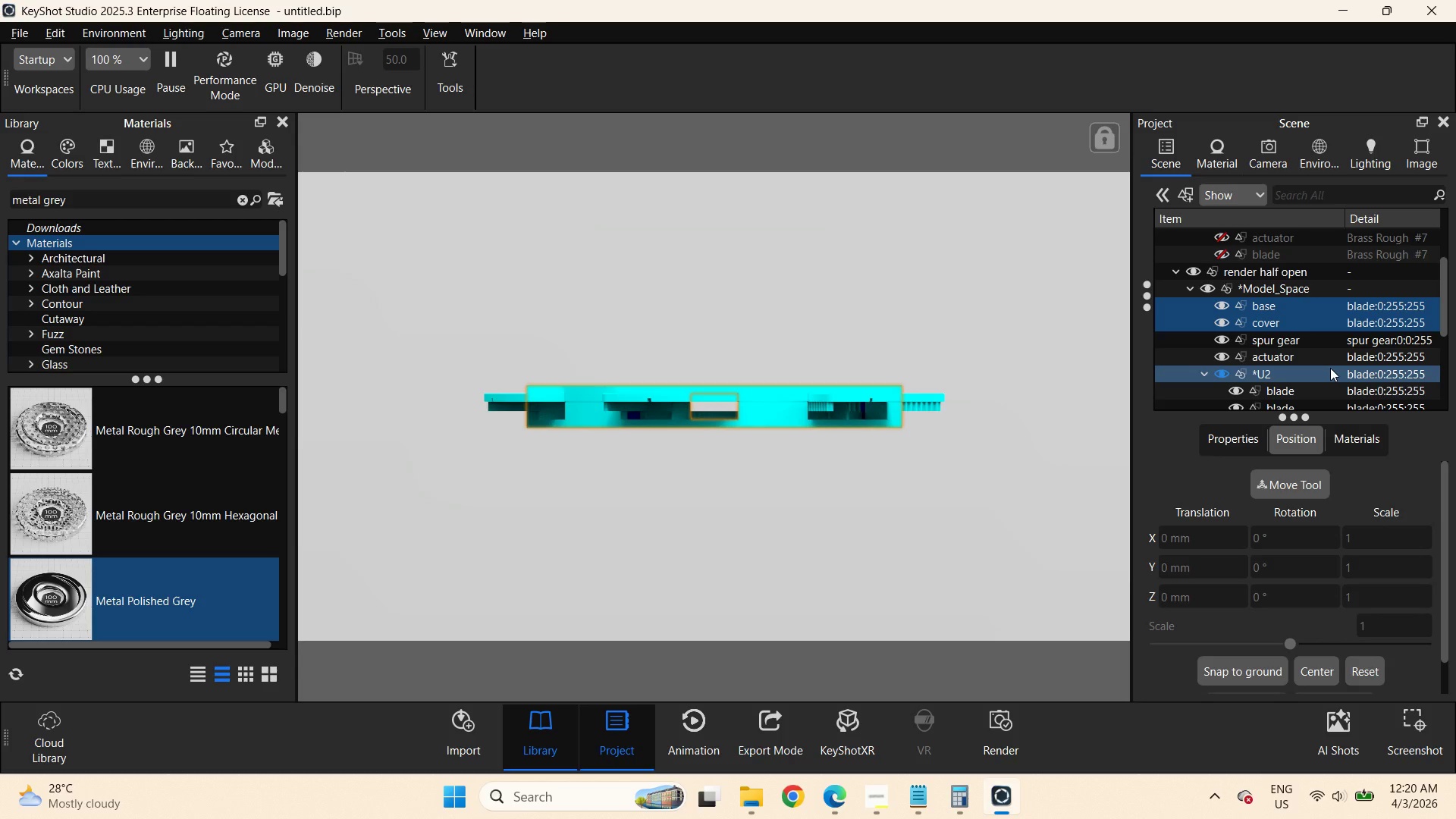 
hold_key(key=ControlLeft, duration=2.05)
left_click([1307, 356])
 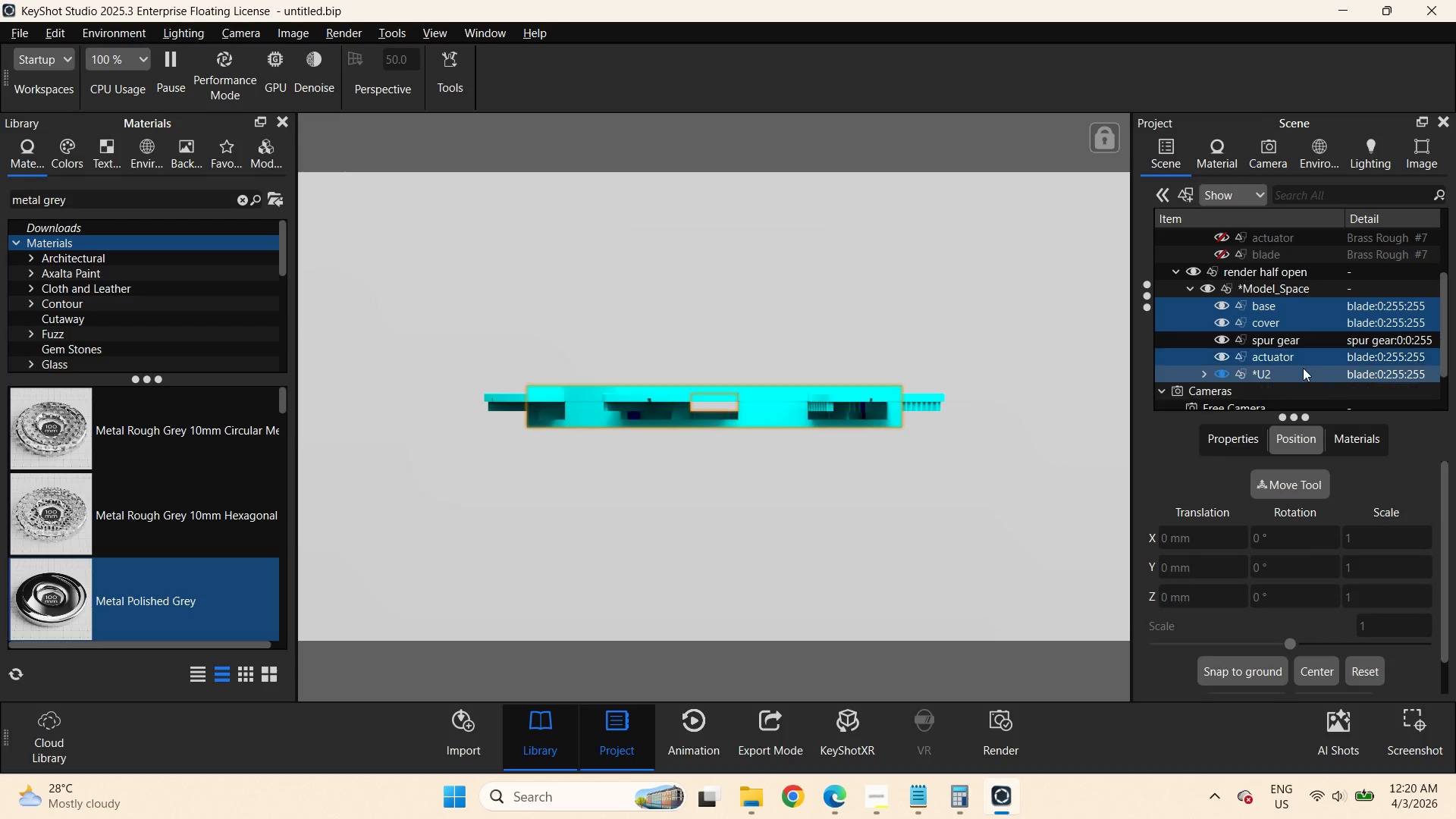 
left_click([1302, 372])
 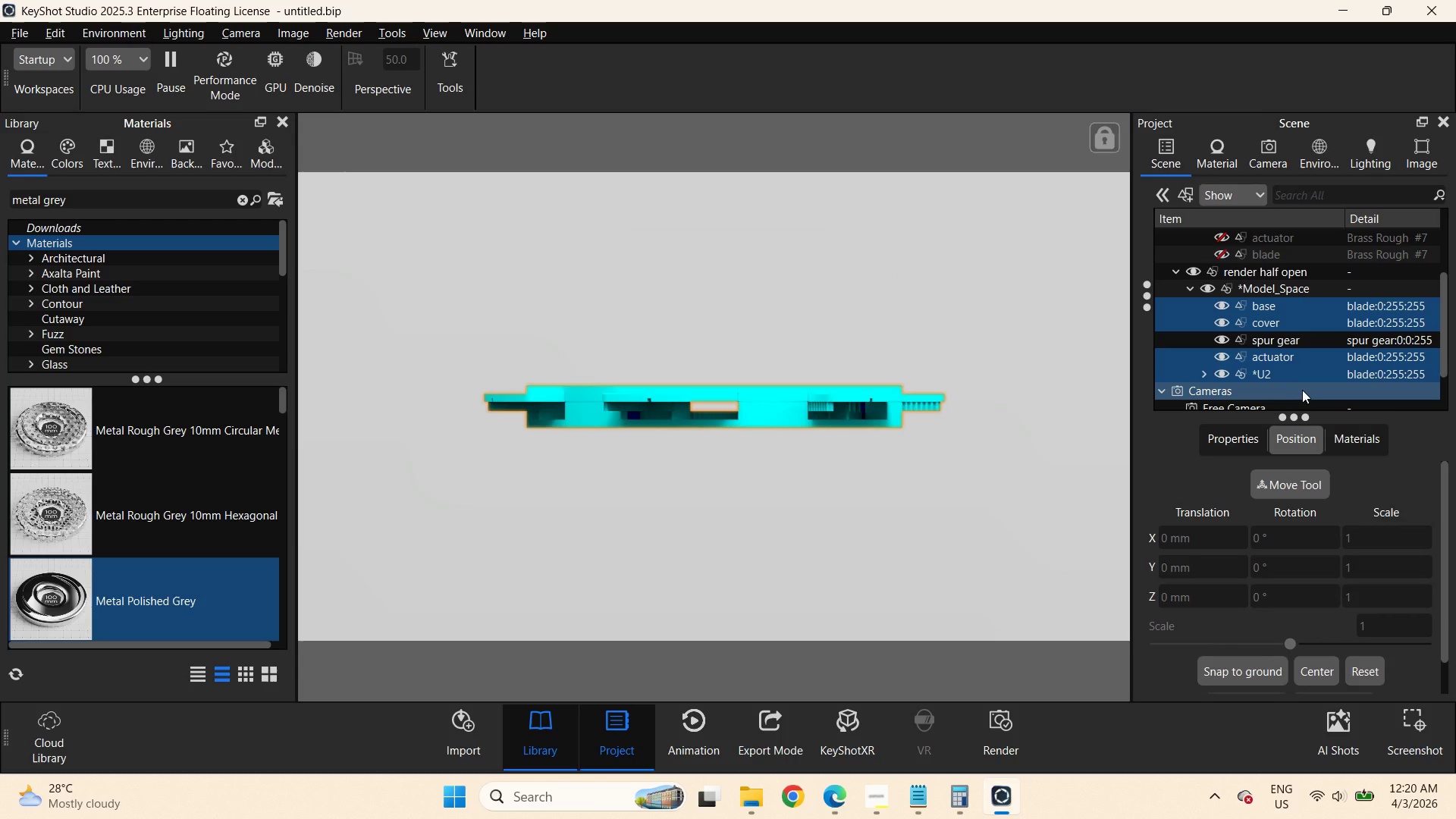 
right_click([1298, 369])
 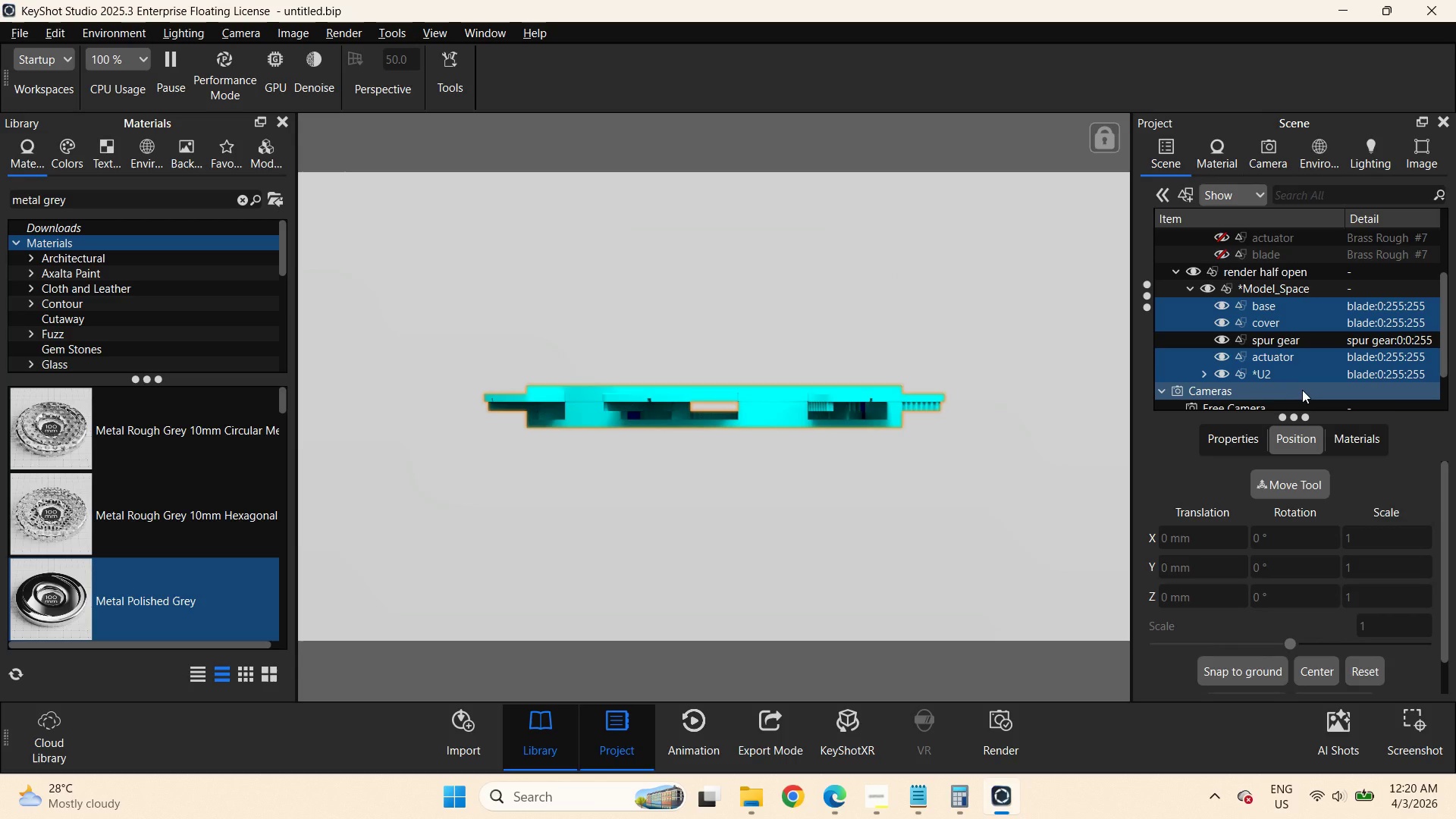 
left_click([1072, 131])
 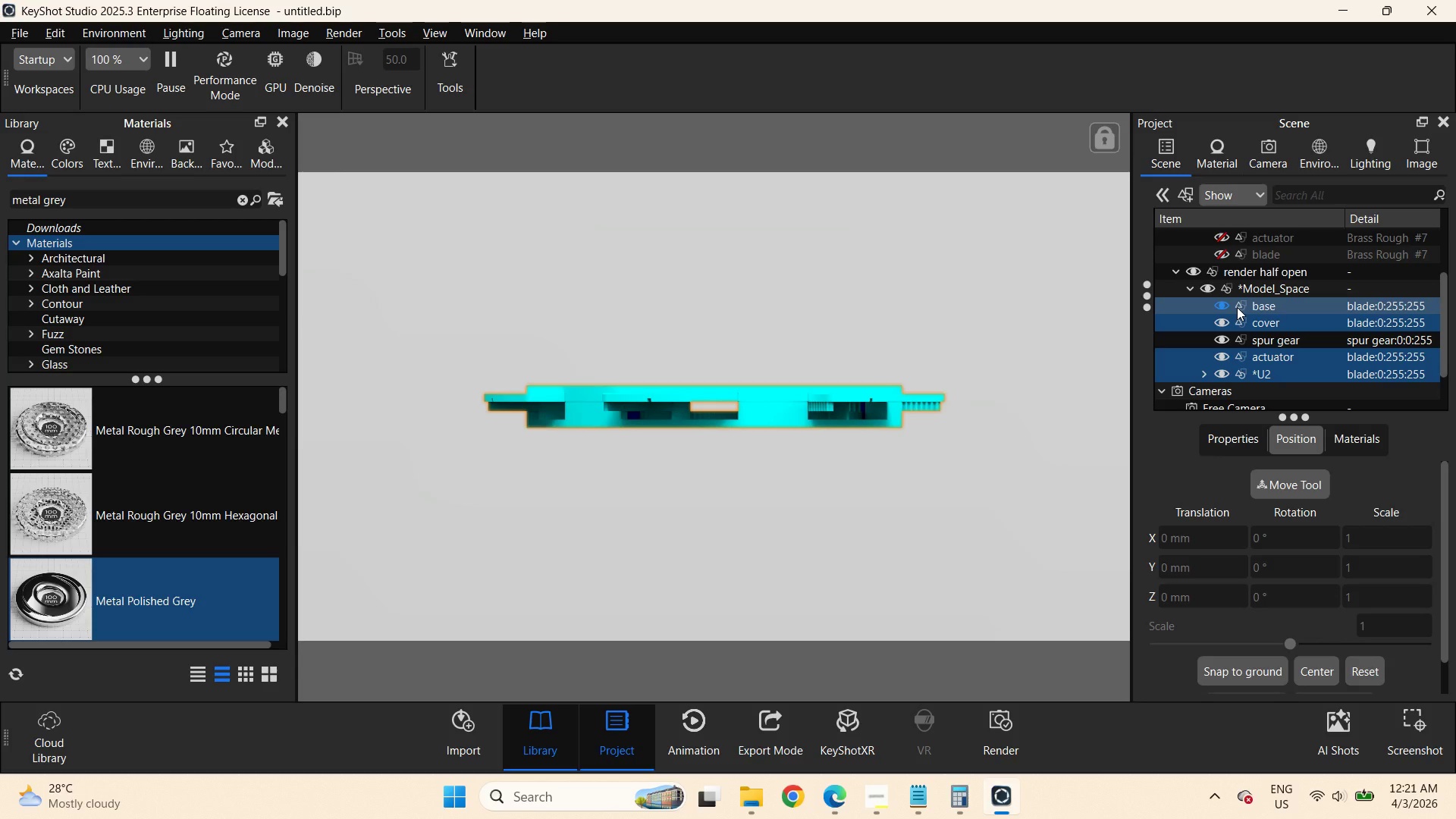 
scroll: coordinate [1322, 330], scroll_direction: up, amount: 3.0
 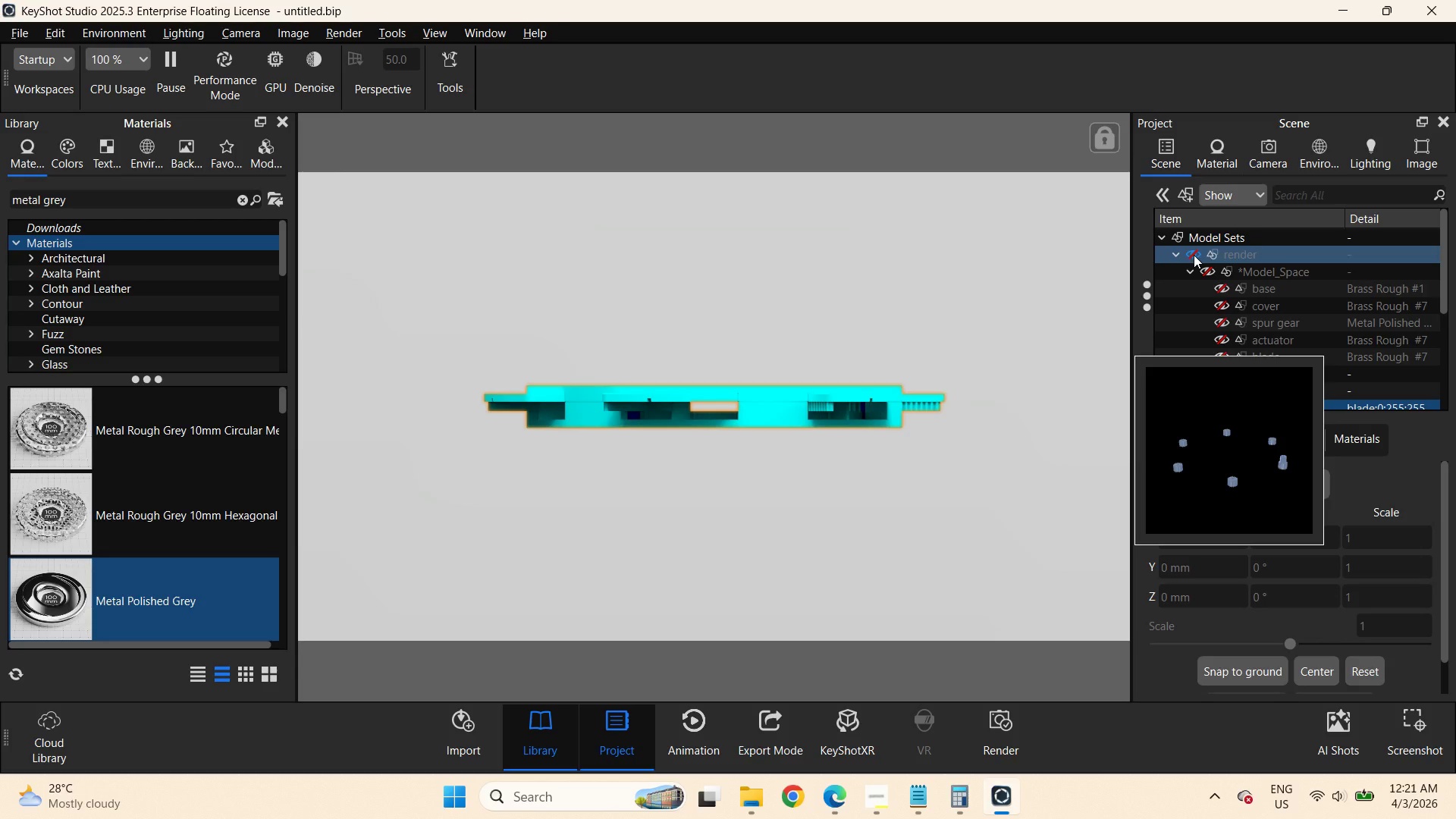 
left_click([1302, 302])
 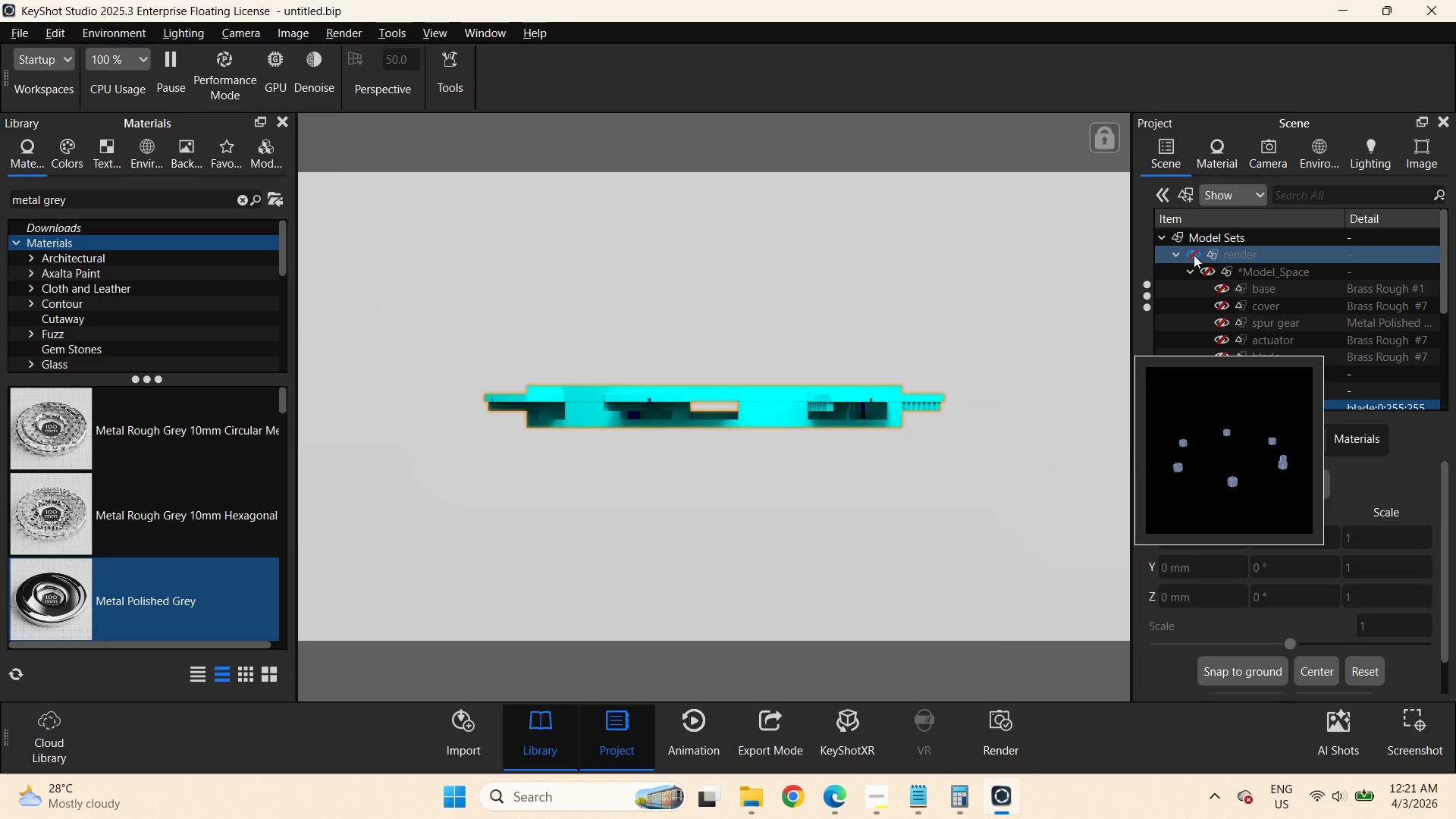 
right_click([1302, 302])
 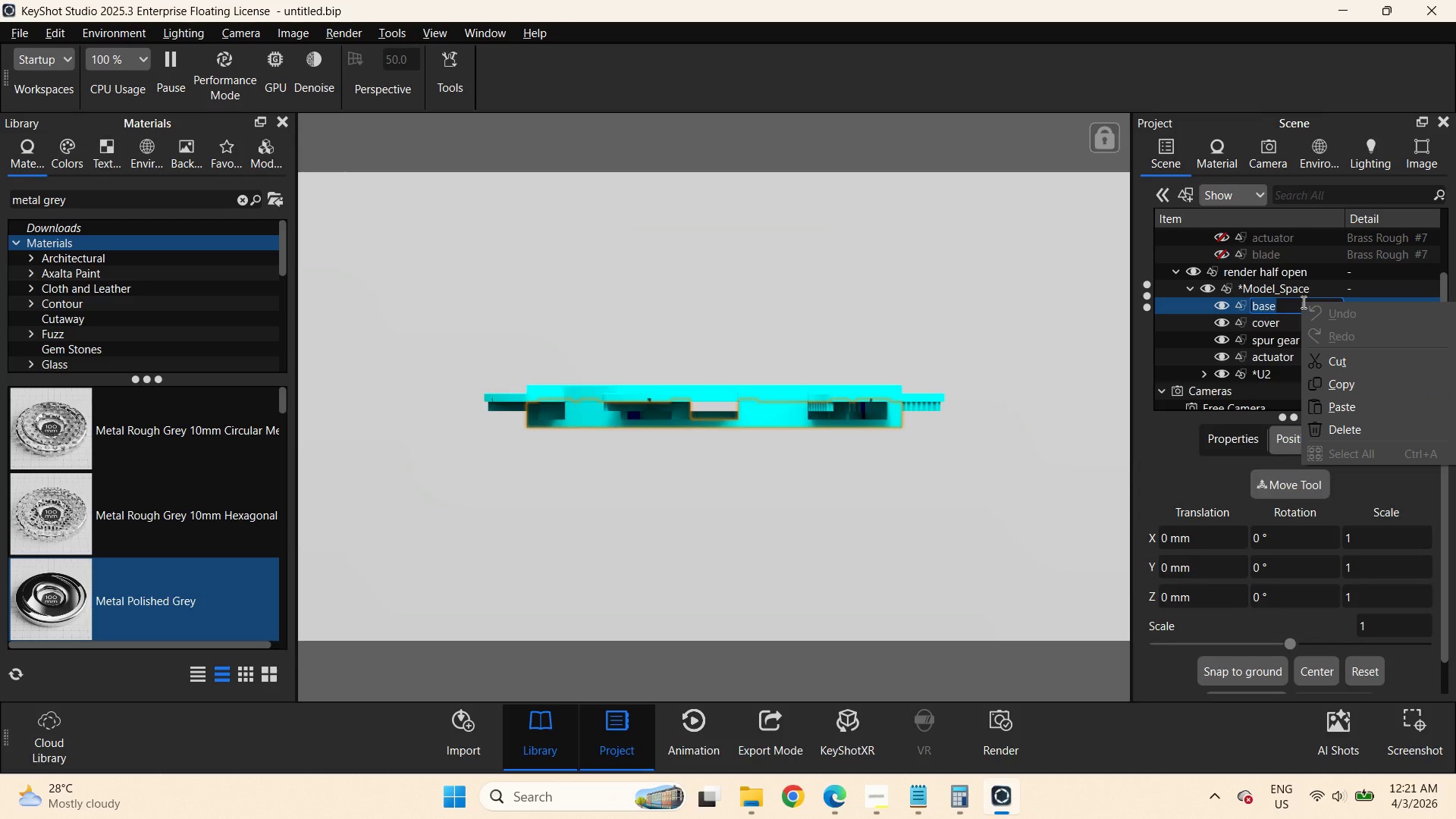 
scroll: coordinate [1266, 322], scroll_direction: down, amount: 2.0
 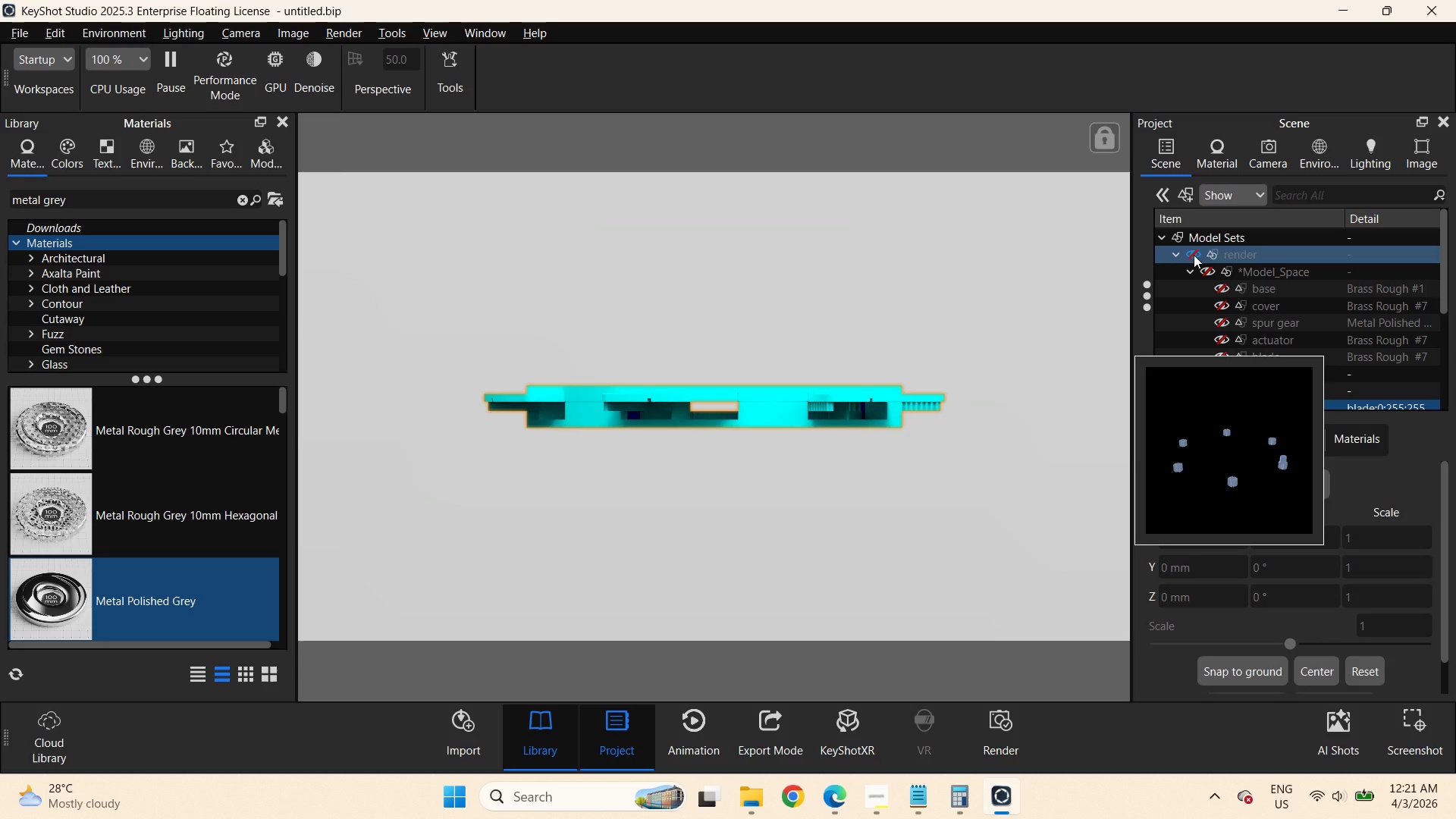 
left_click([1179, 340])
 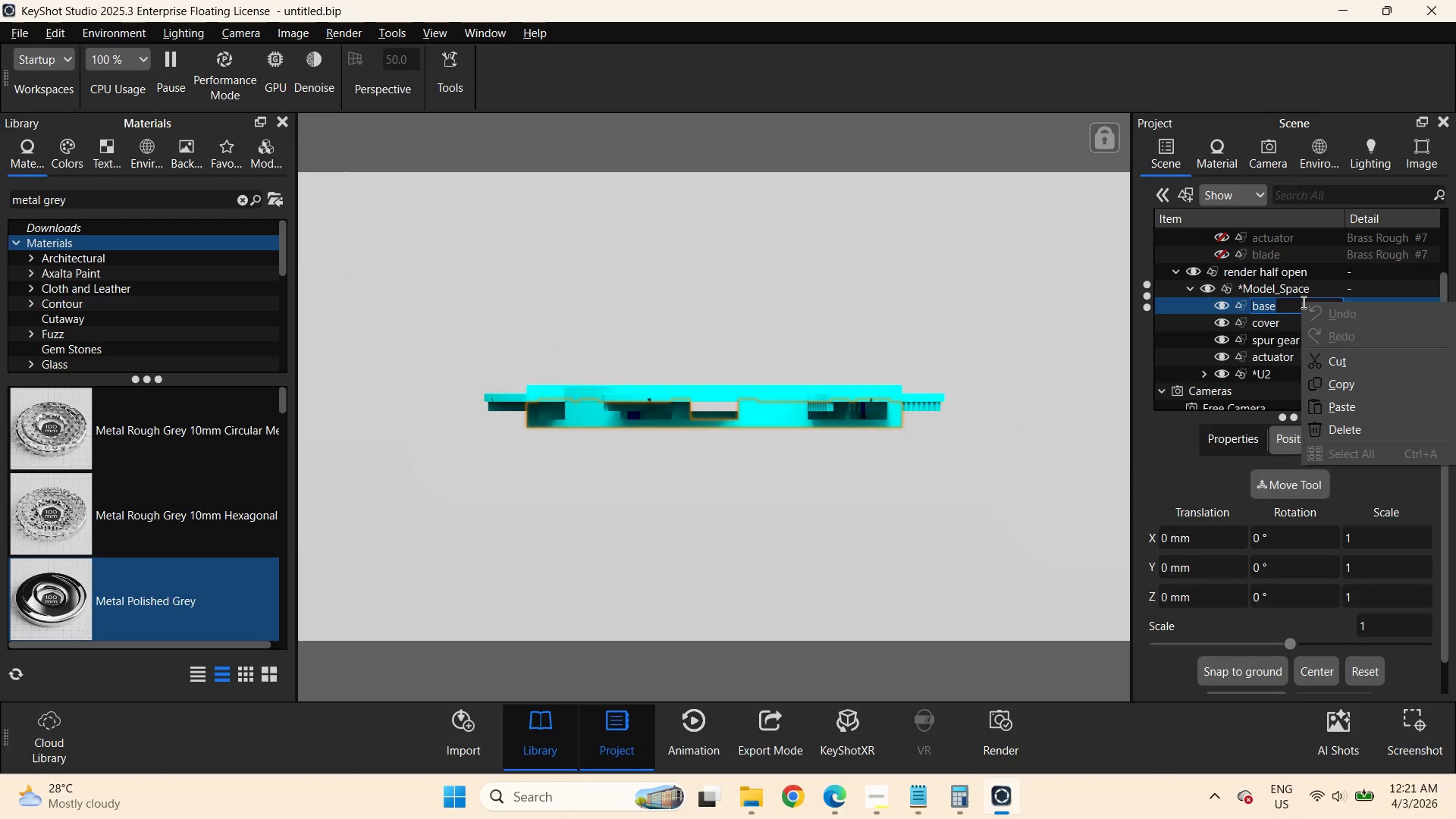 
left_click([1278, 306])
 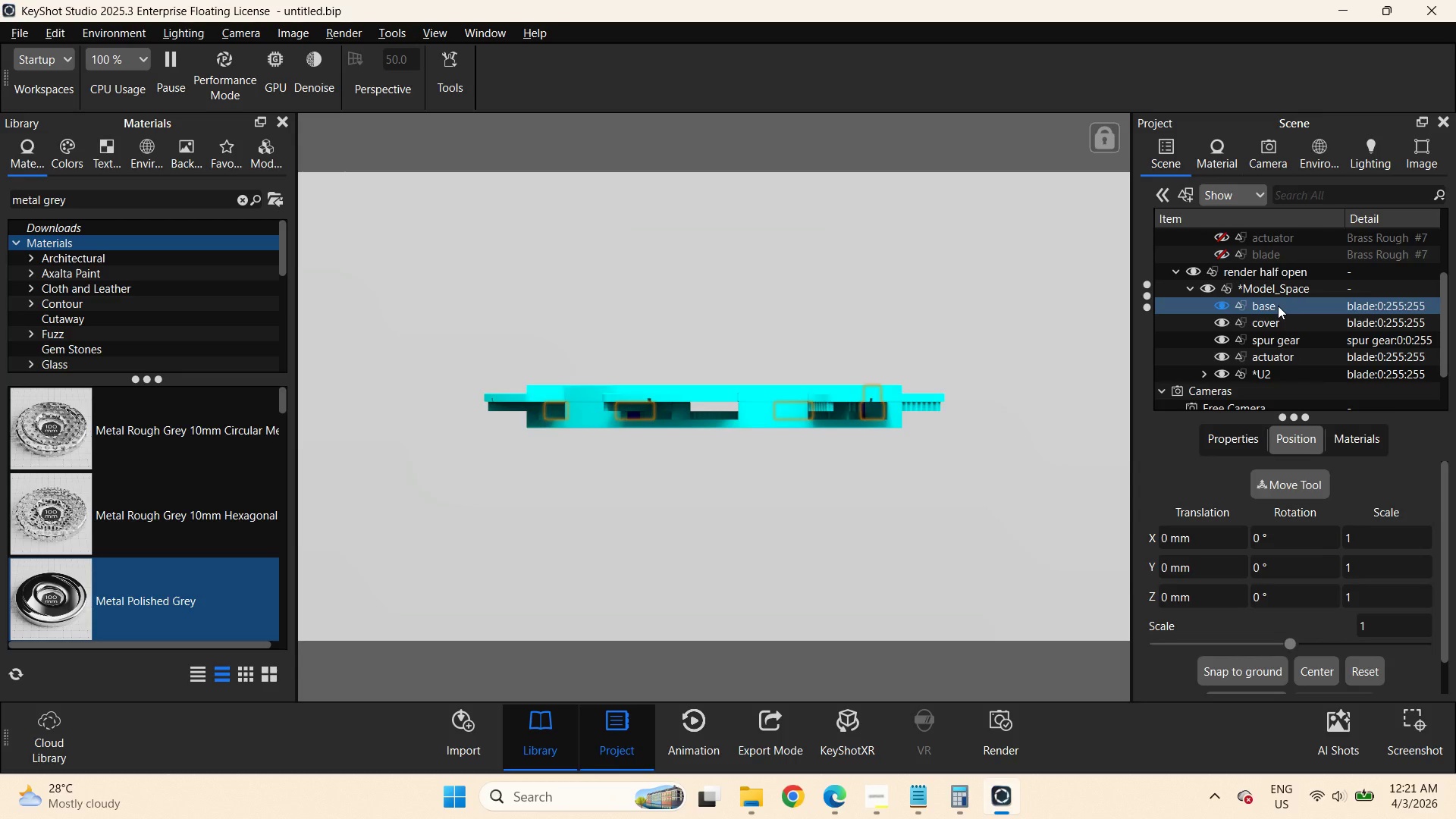 
right_click([1278, 306])
 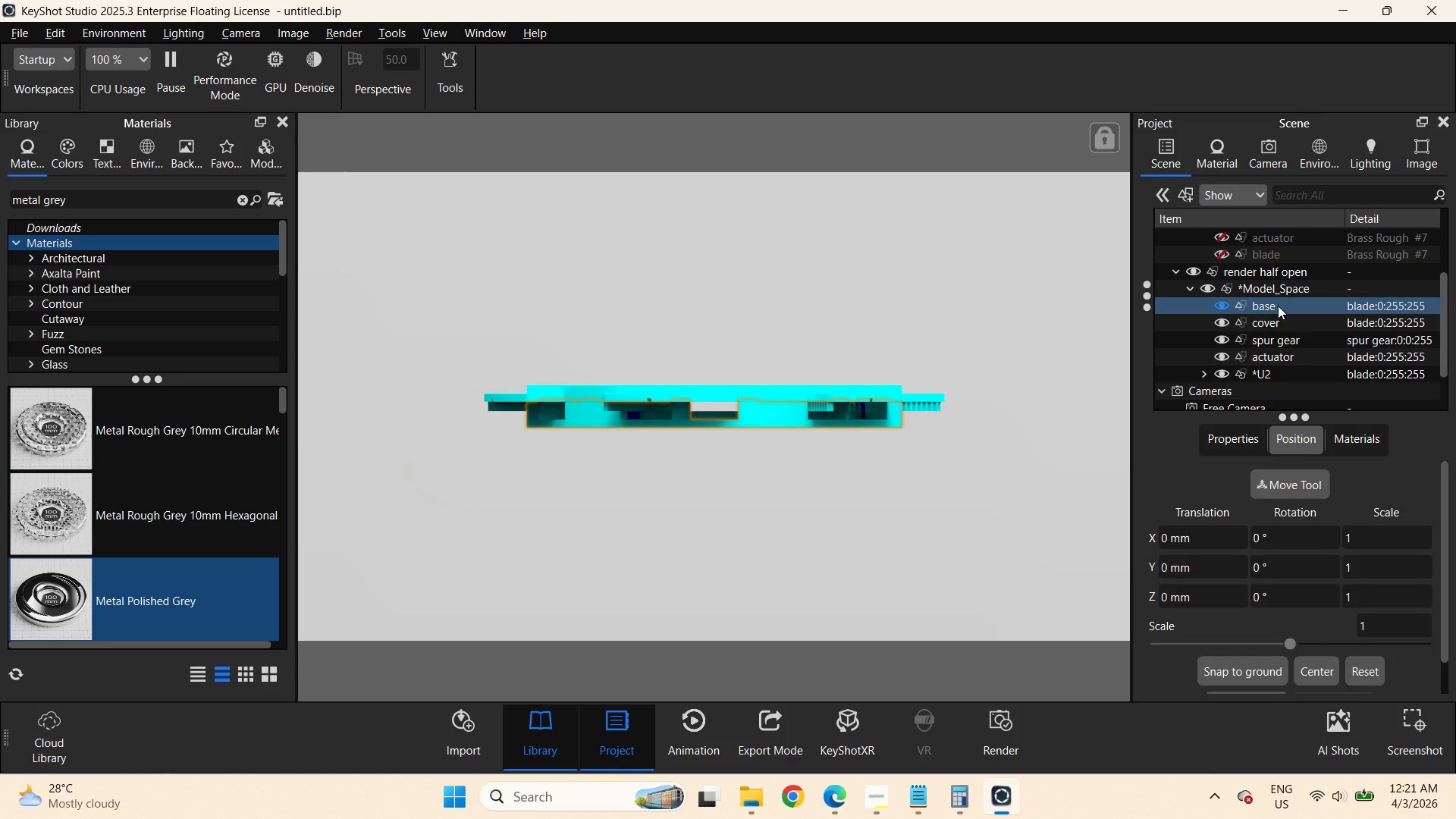 
left_click([1237, 6])
 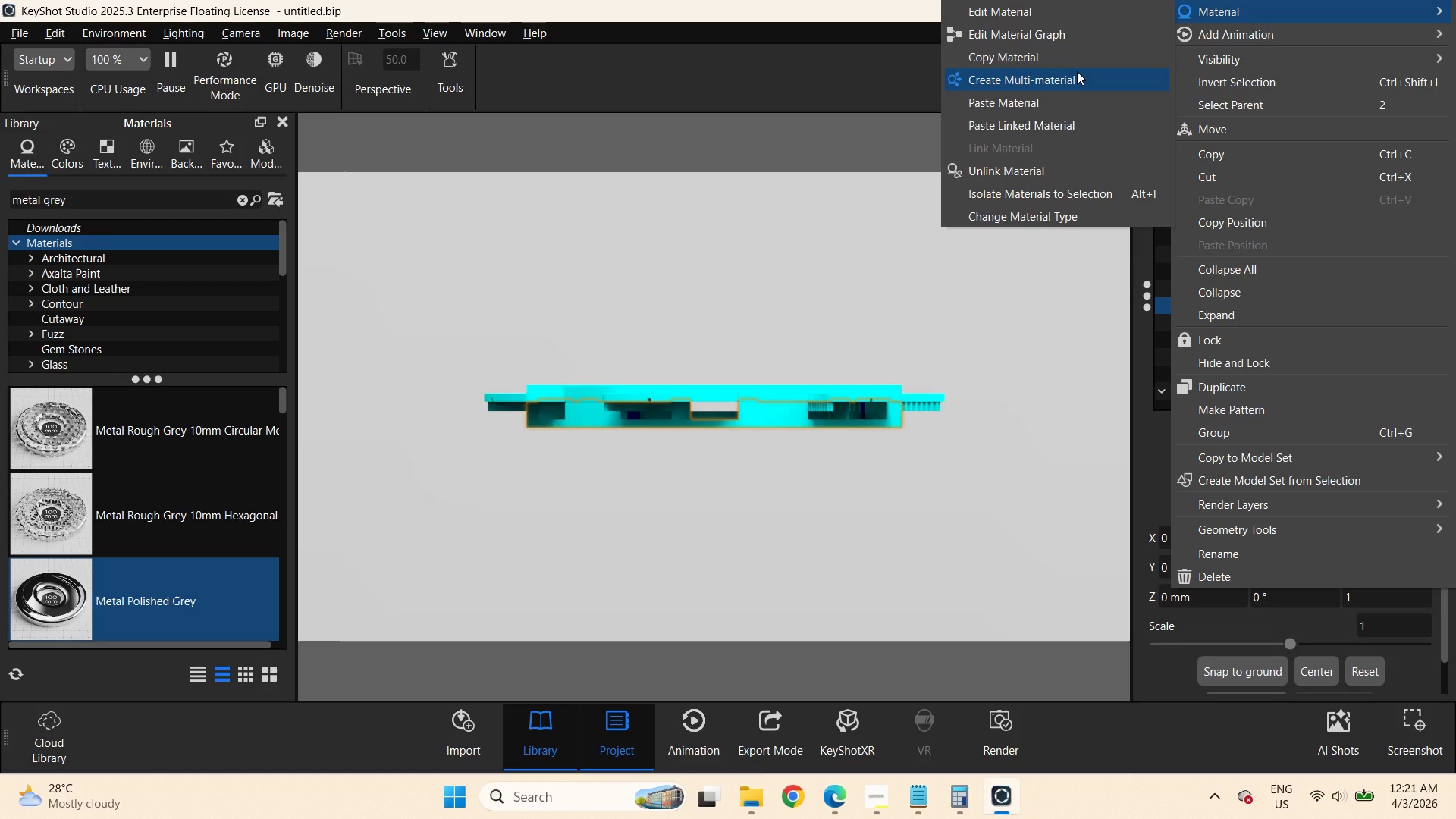 
wait(8.98)
 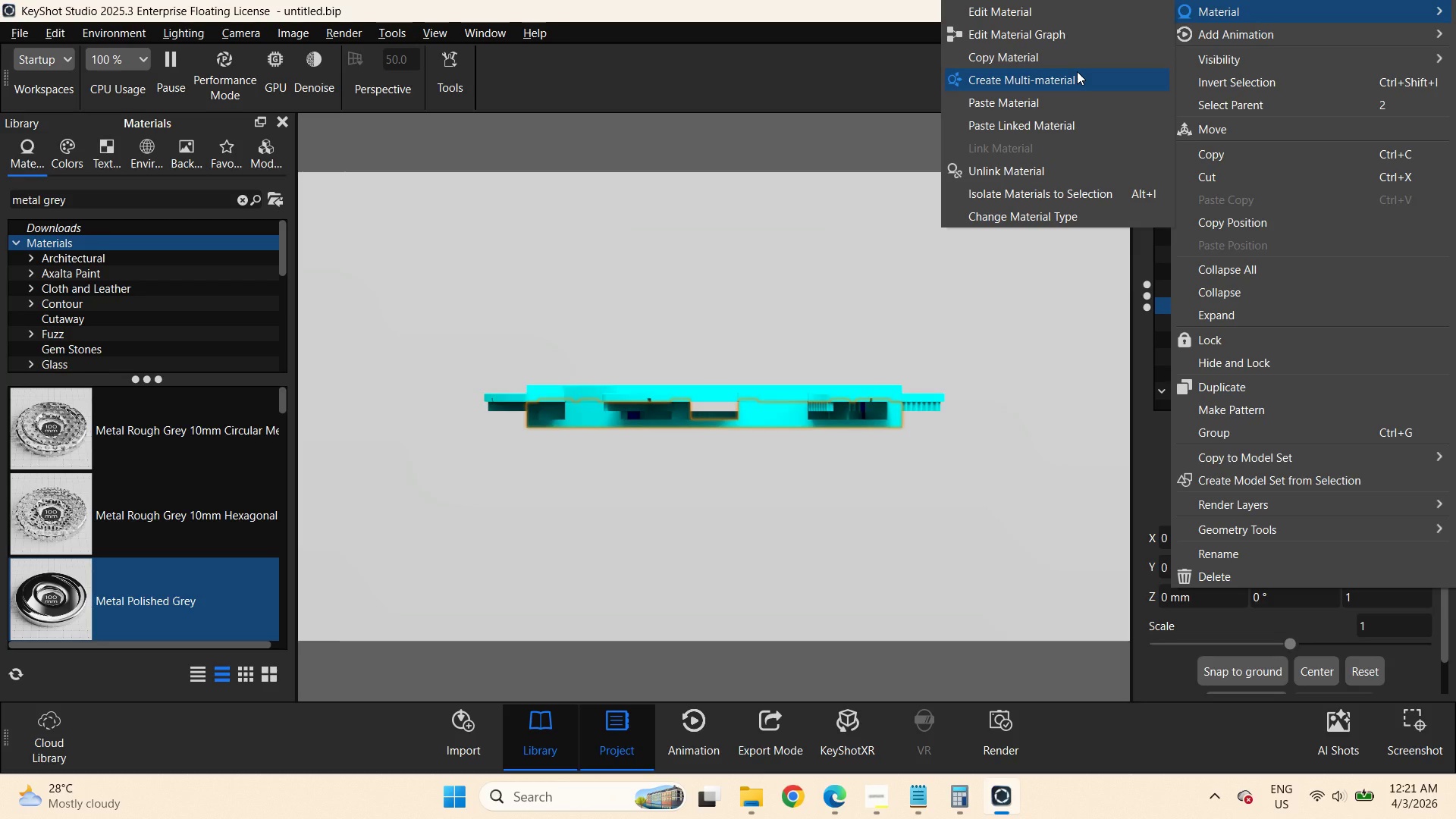 
left_click([1040, 119])
 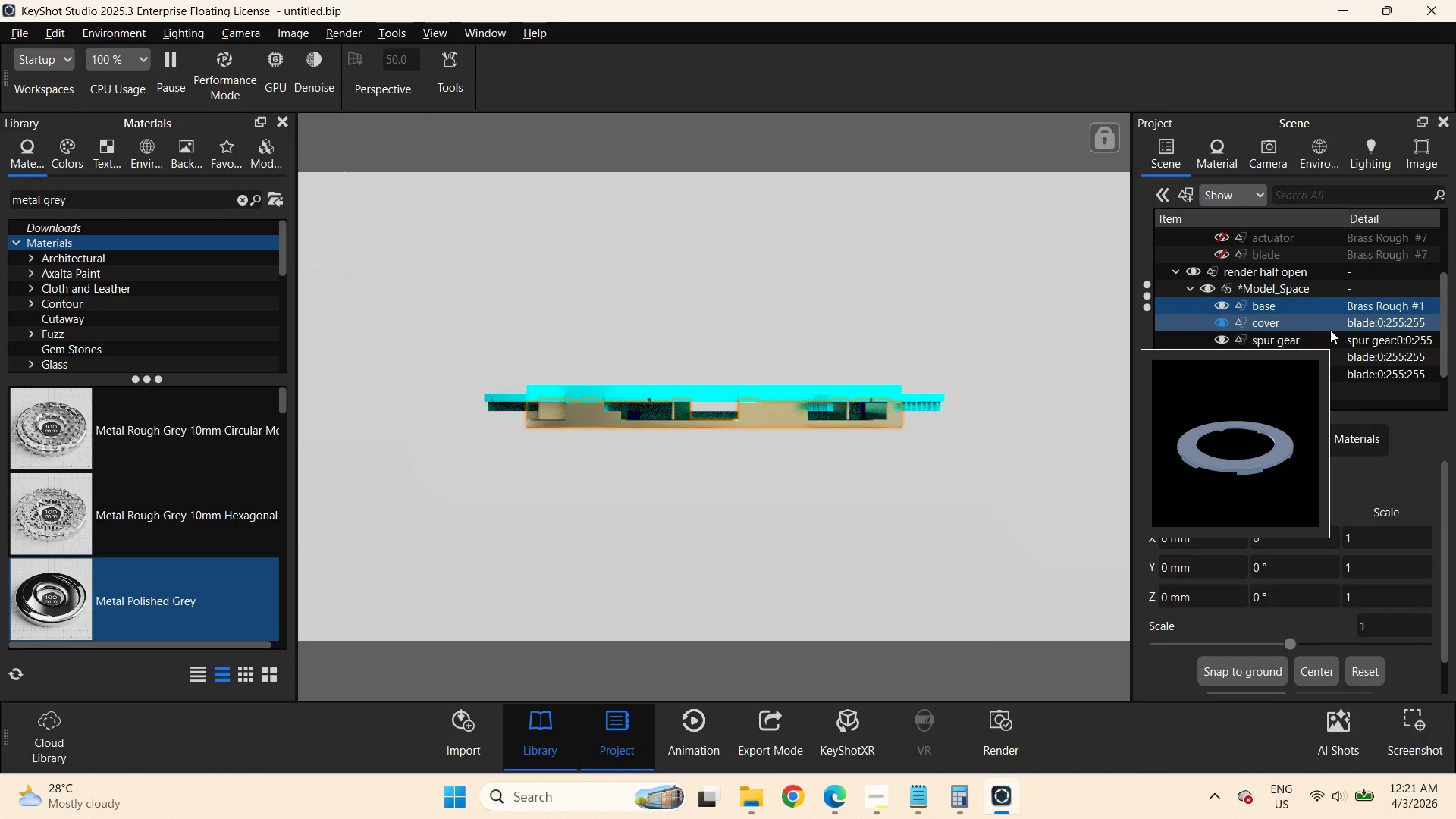 
left_click([1330, 330])
 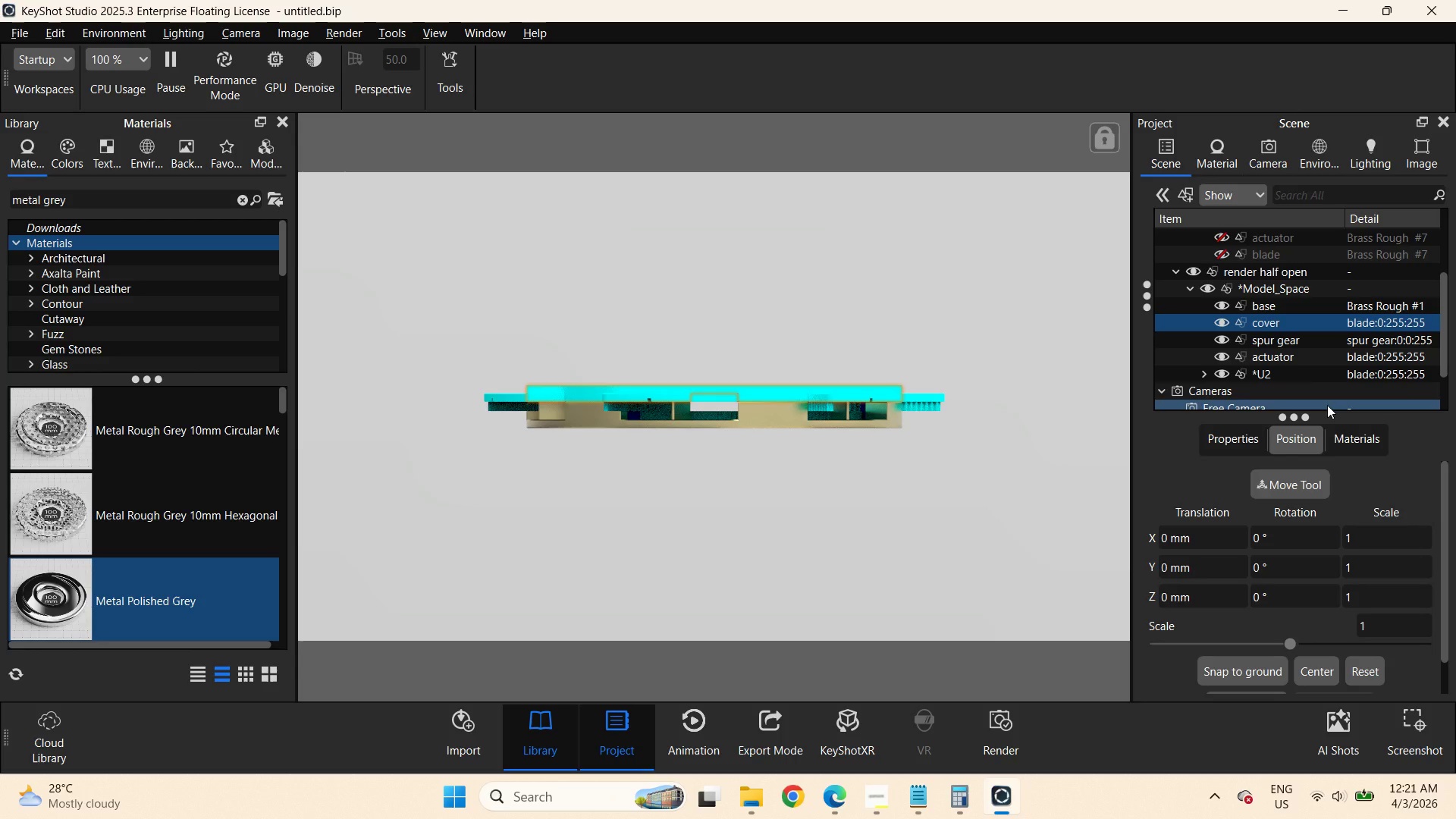 
hold_key(key=ControlLeft, duration=4.67)
left_click([1293, 372])
 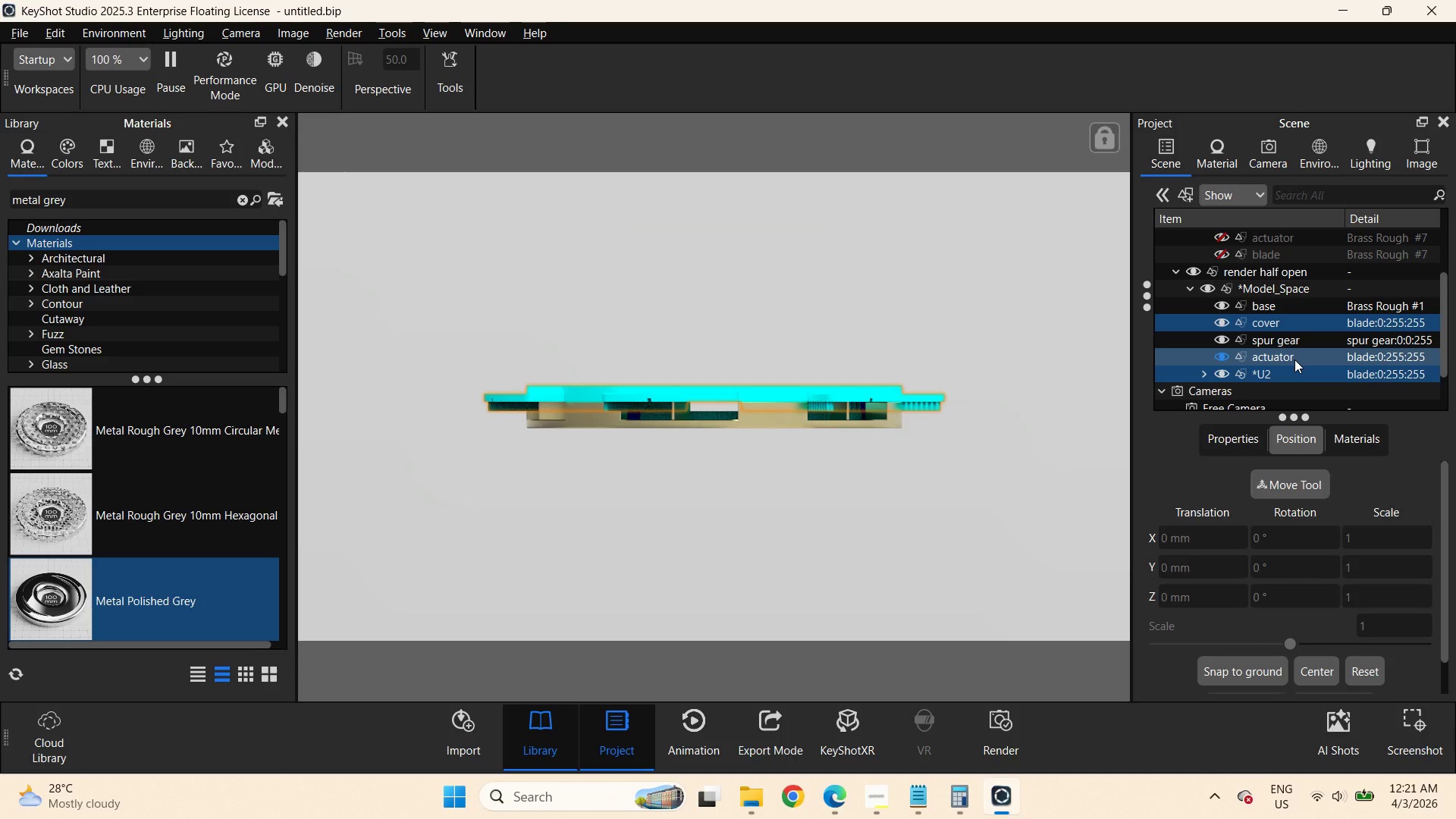 
left_click([1294, 359])
 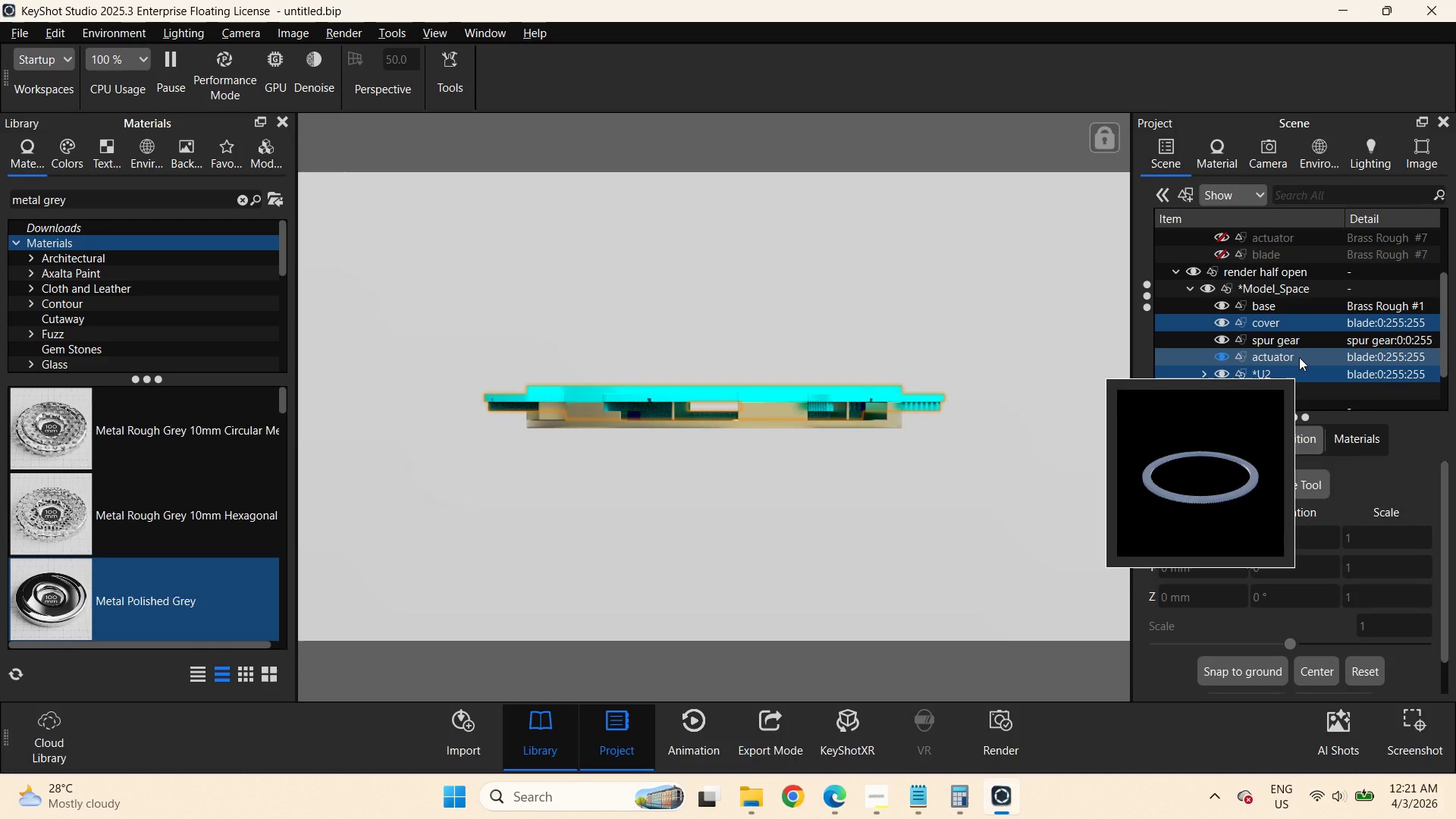 
right_click([1299, 357])
 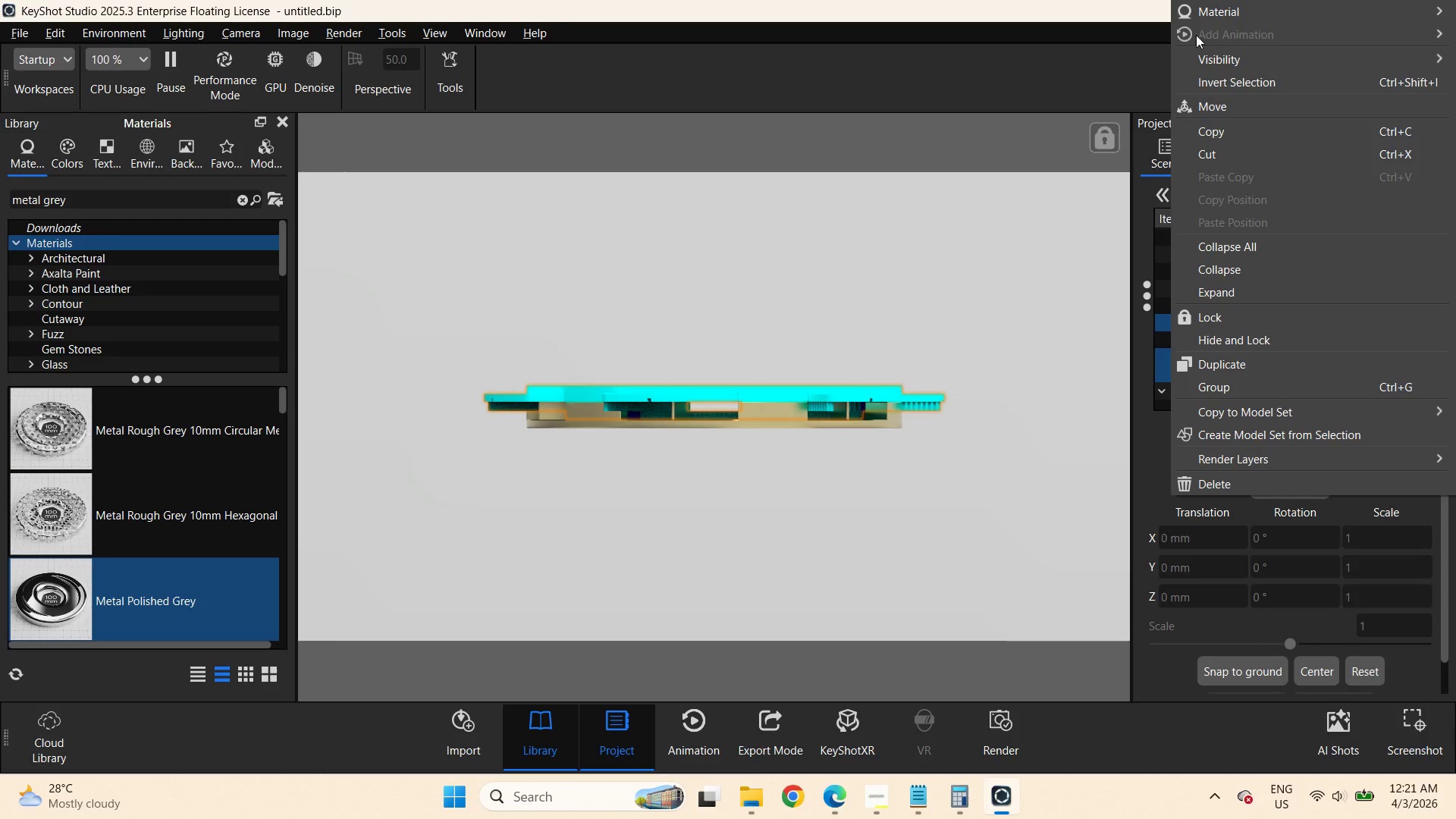 
left_click([1208, 8])
 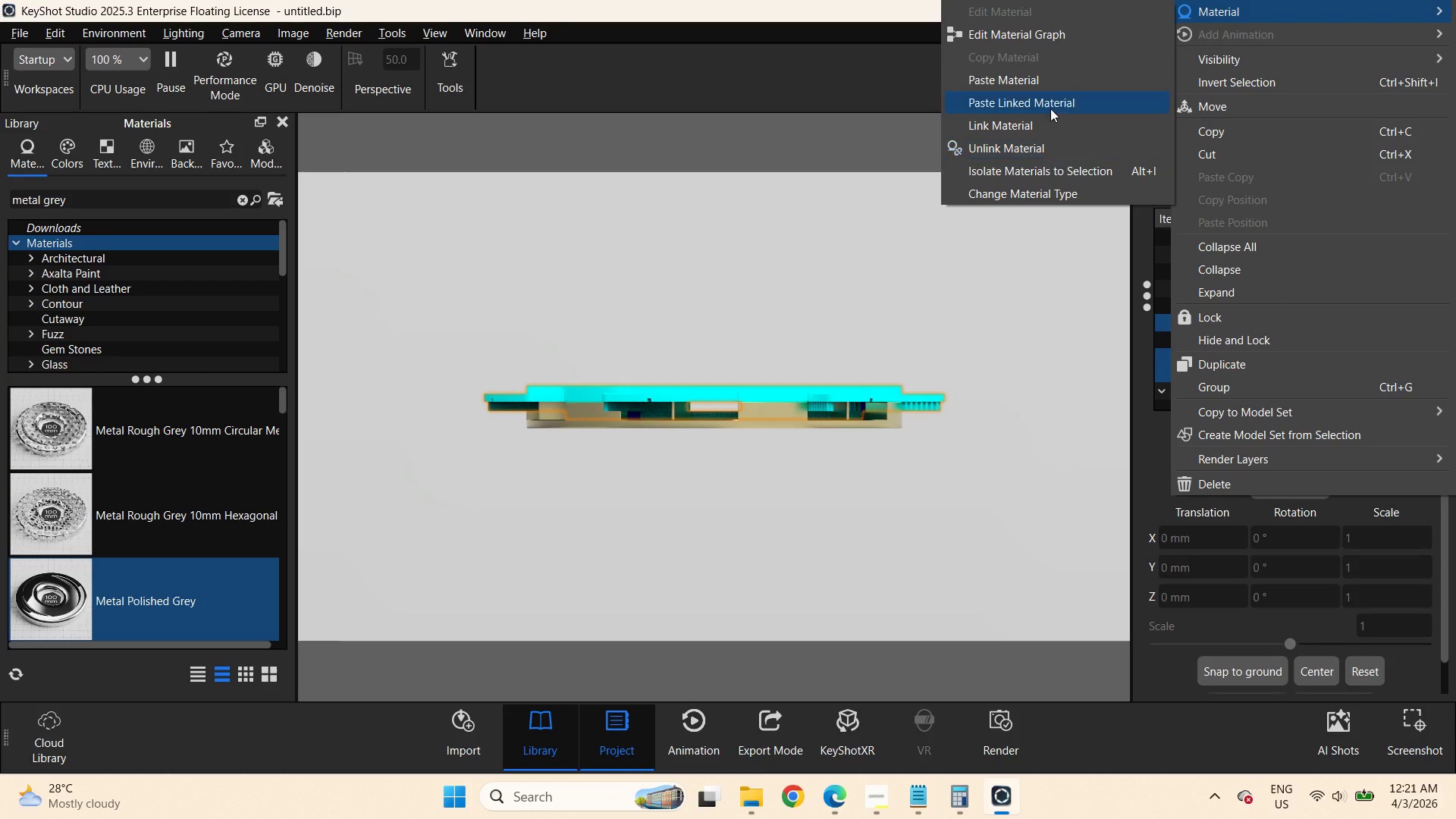 
left_click([1050, 105])
 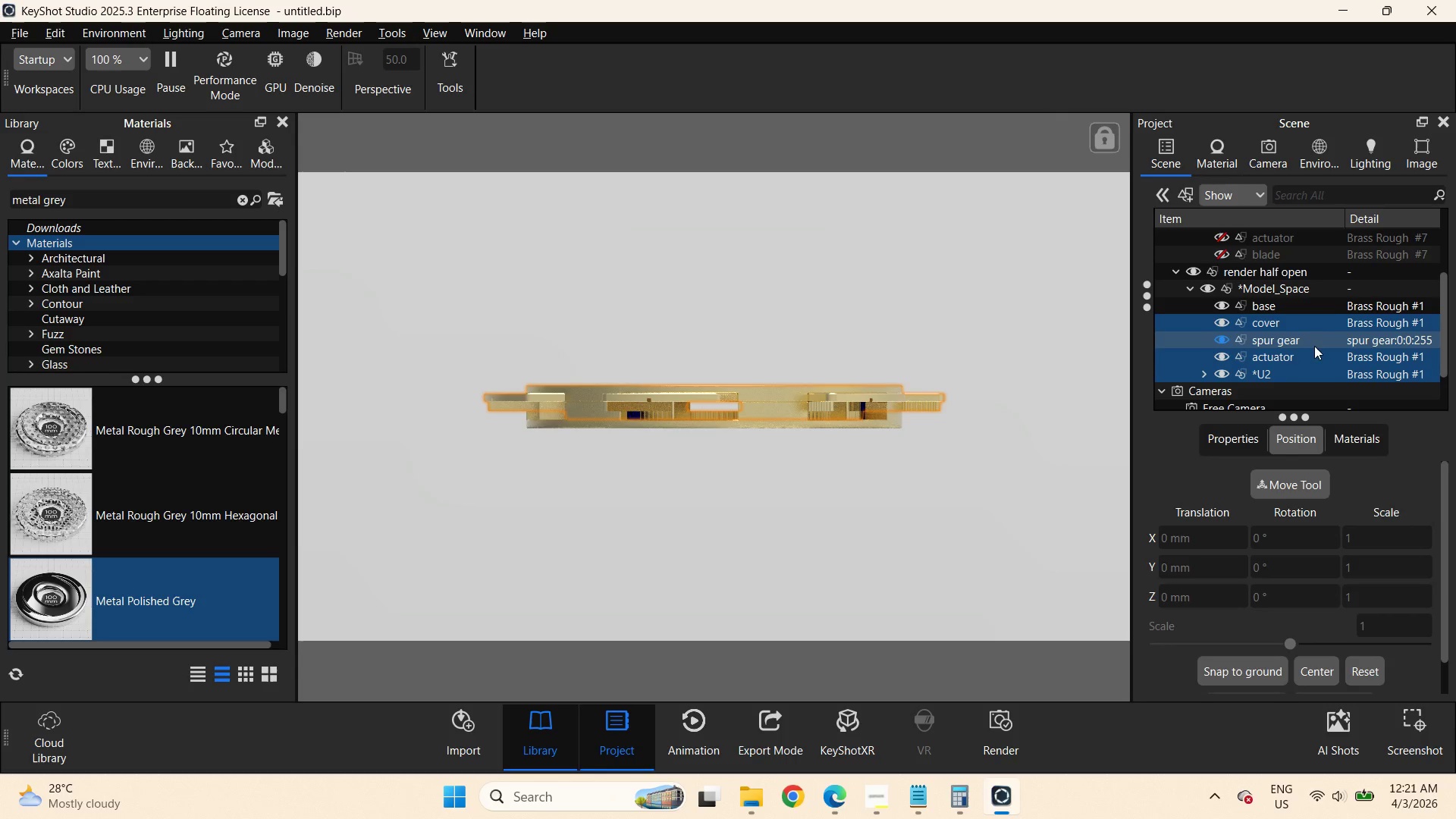 
scroll: coordinate [1332, 298], scroll_direction: up, amount: 2.0
 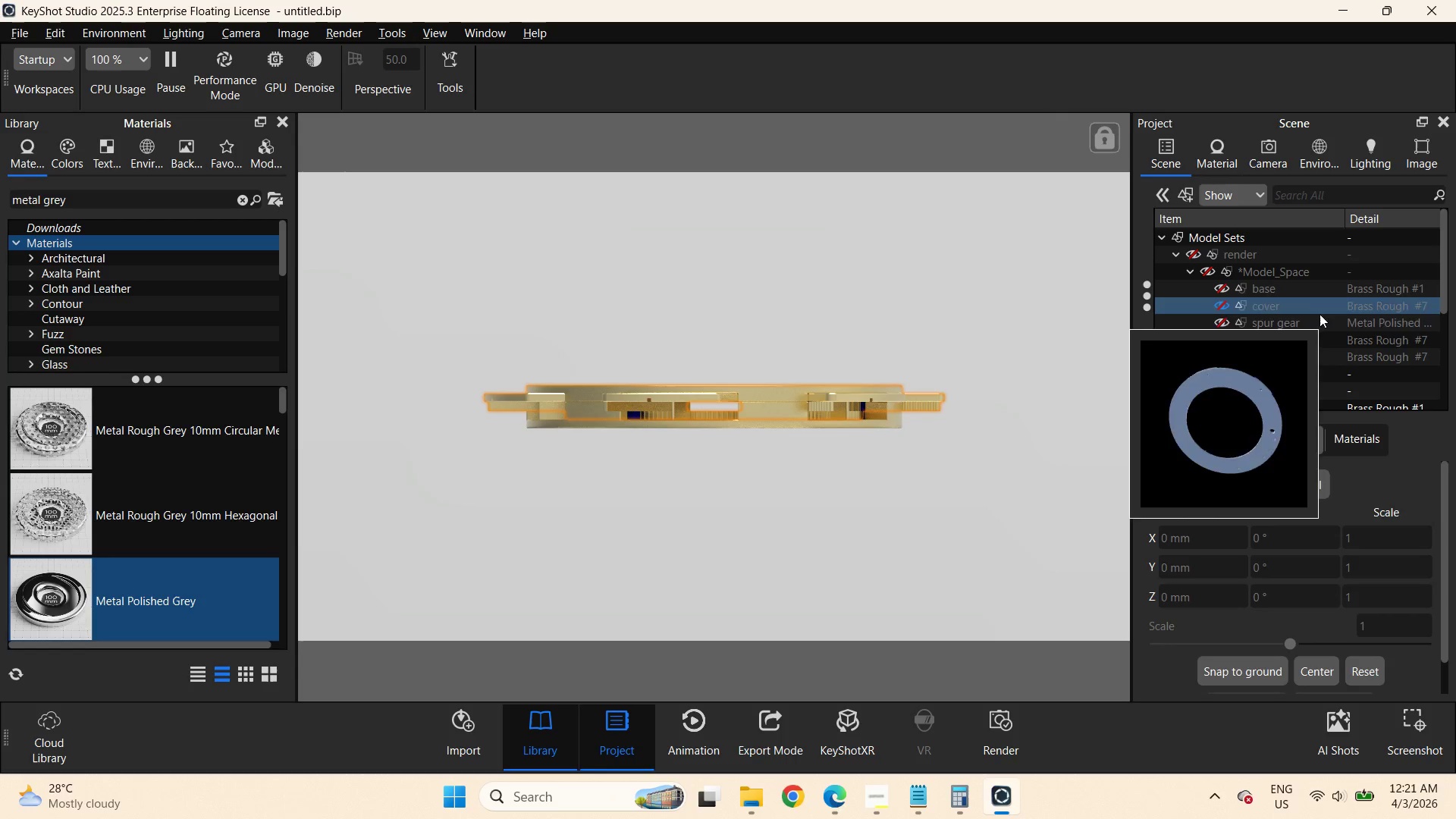 
scroll: coordinate [1324, 333], scroll_direction: down, amount: 2.0
 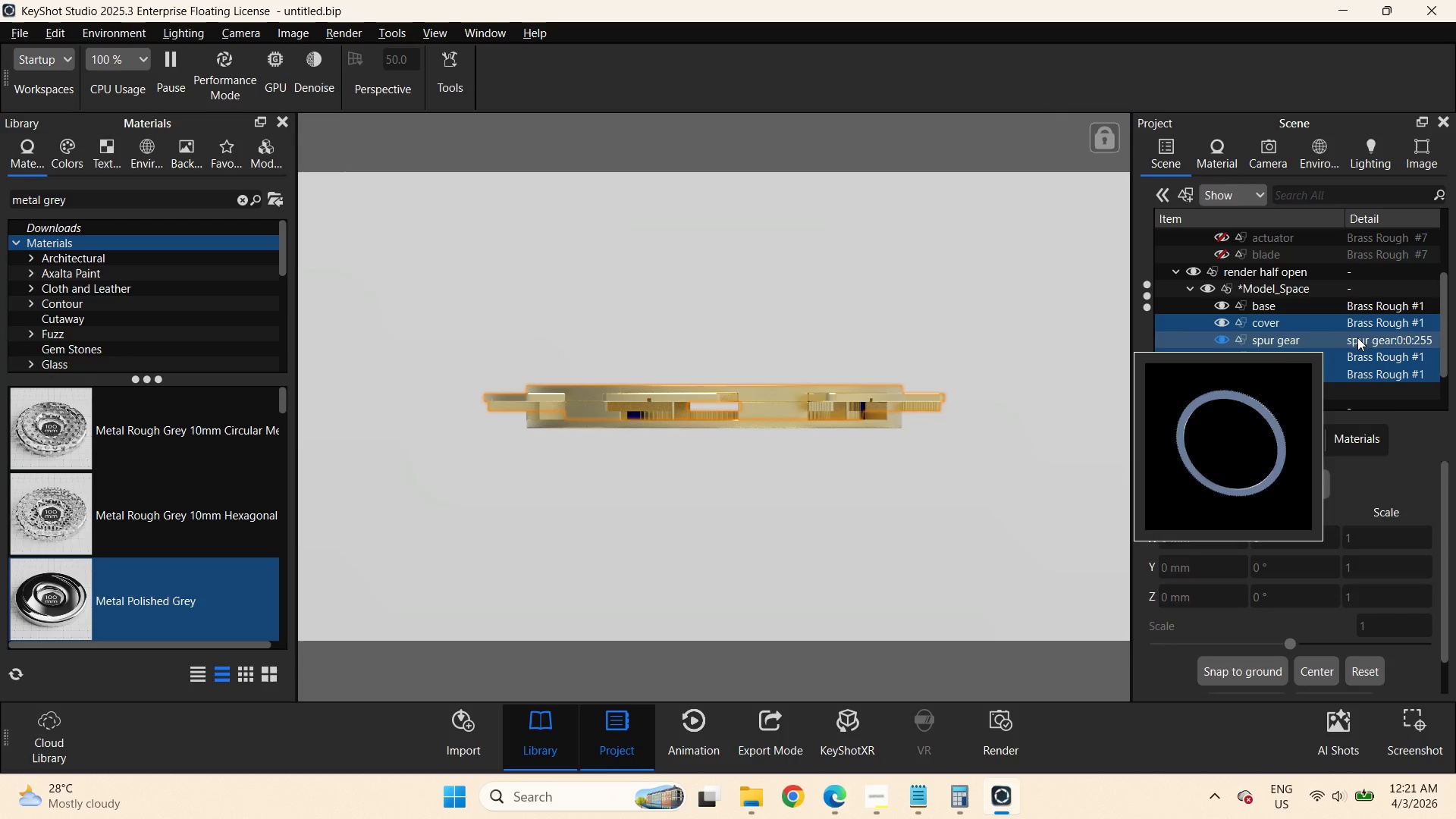 
left_click([1311, 273])
 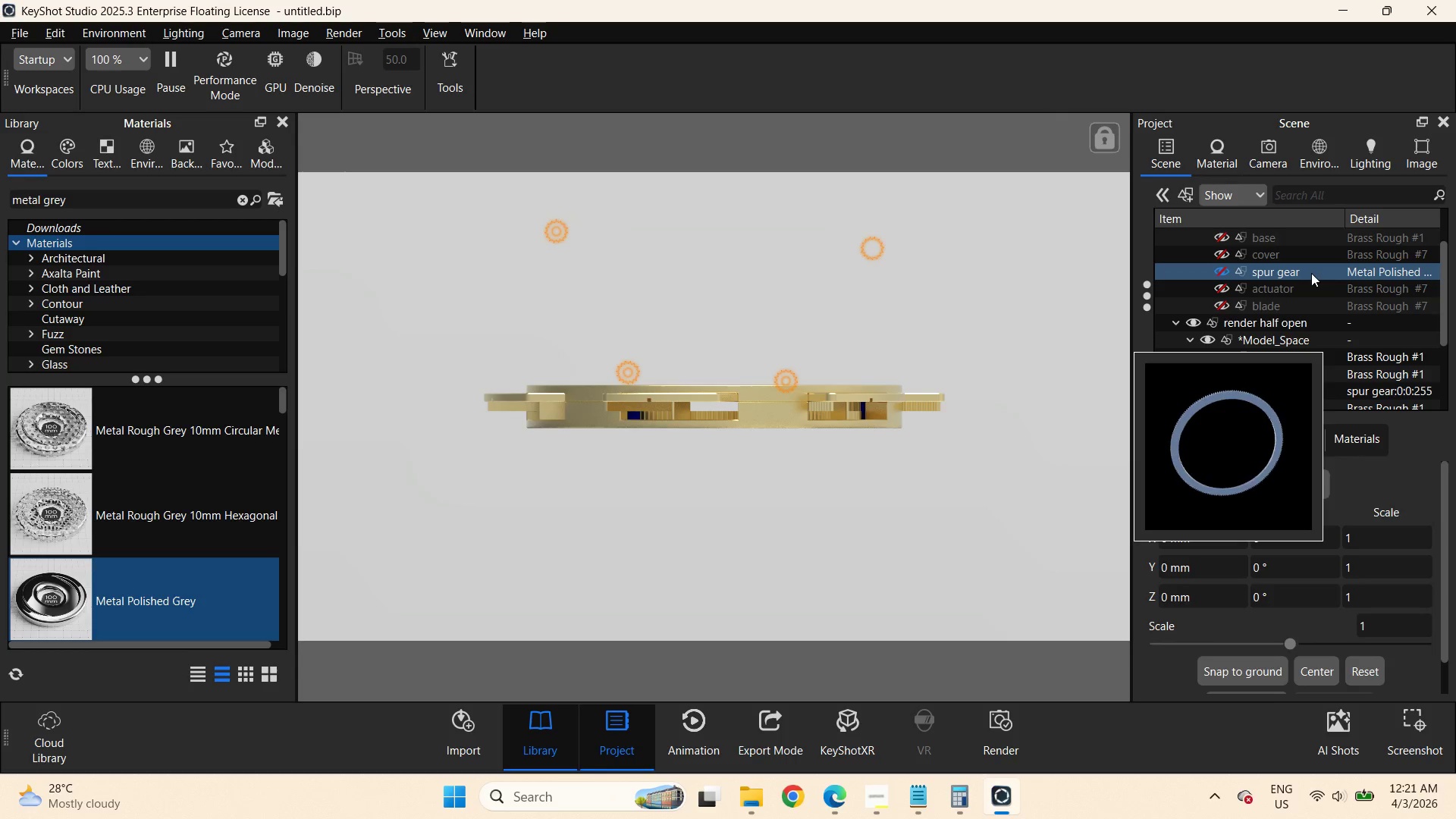 
right_click([1311, 273])
 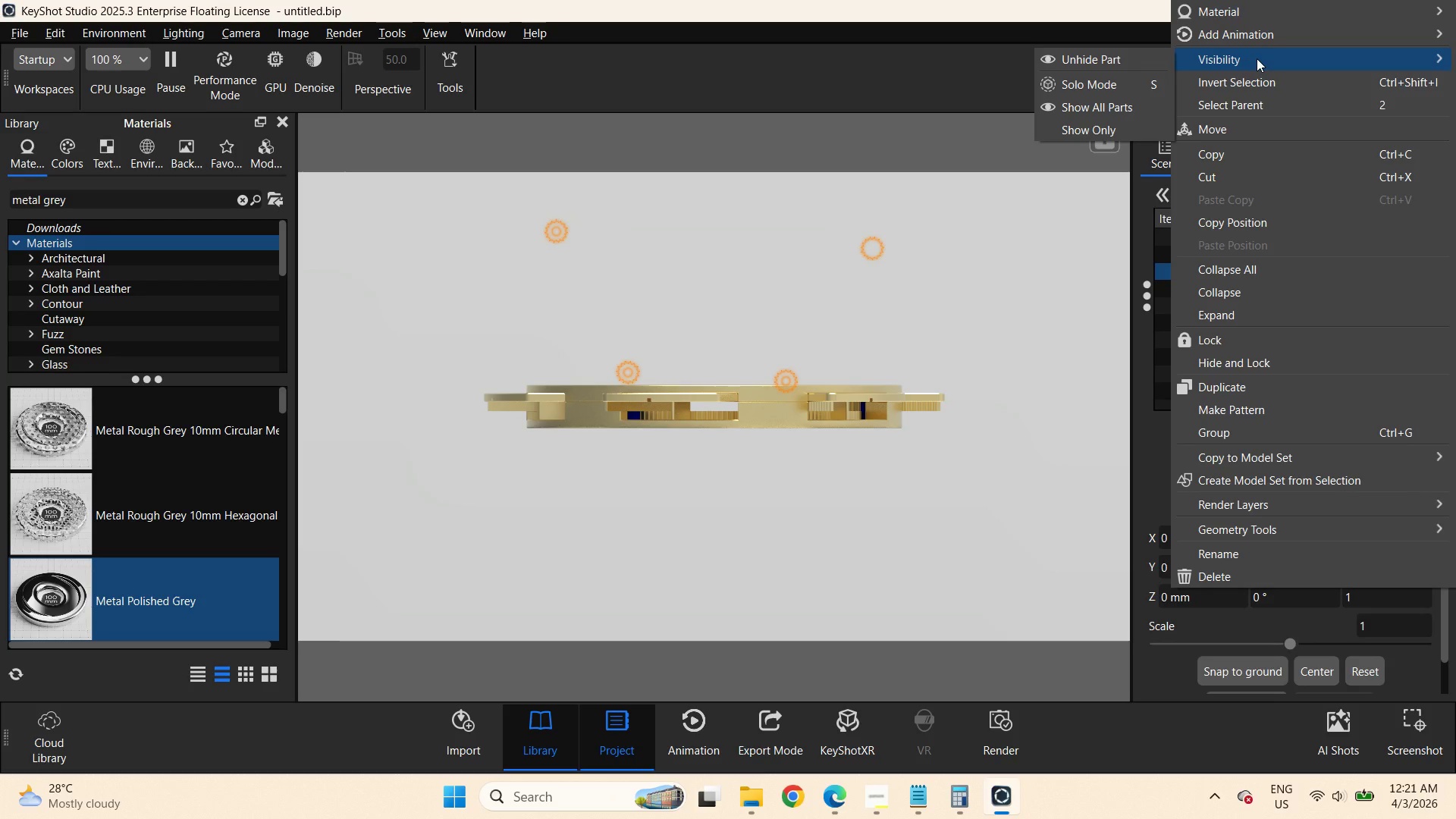 
scroll: coordinate [1344, 291], scroll_direction: up, amount: 1.0
 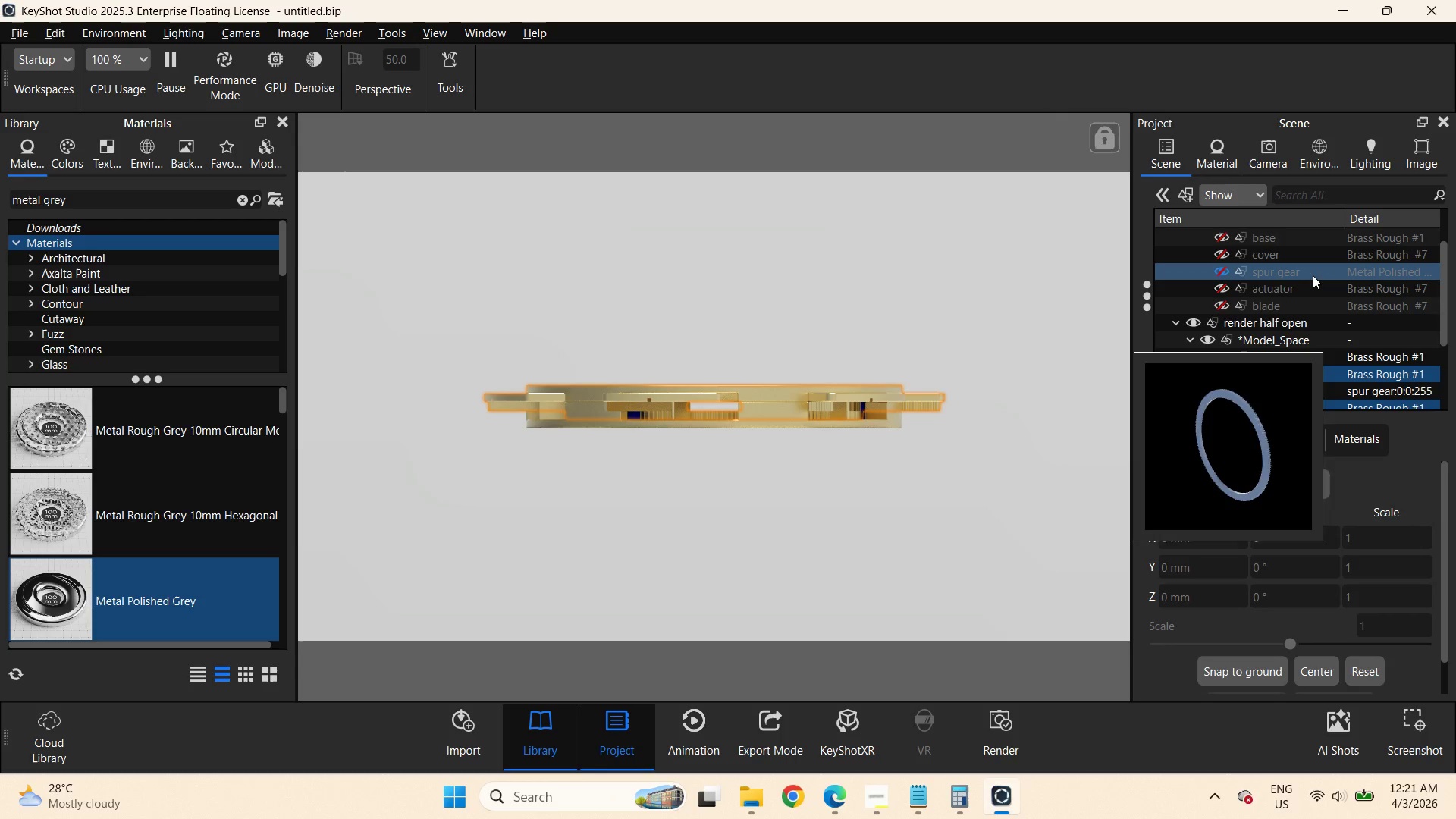 
left_click([1226, 17])
 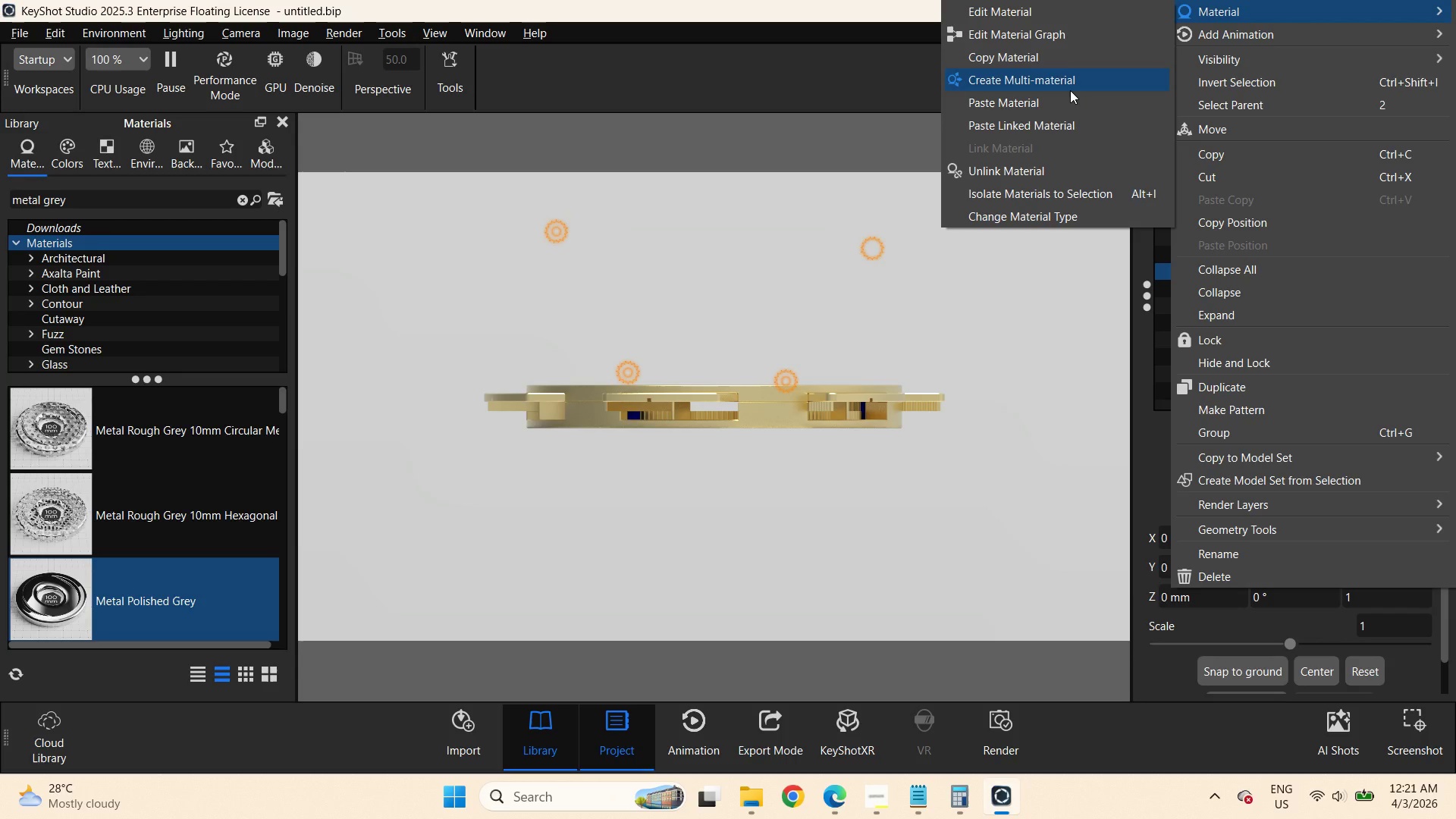 
left_click([1062, 57])
 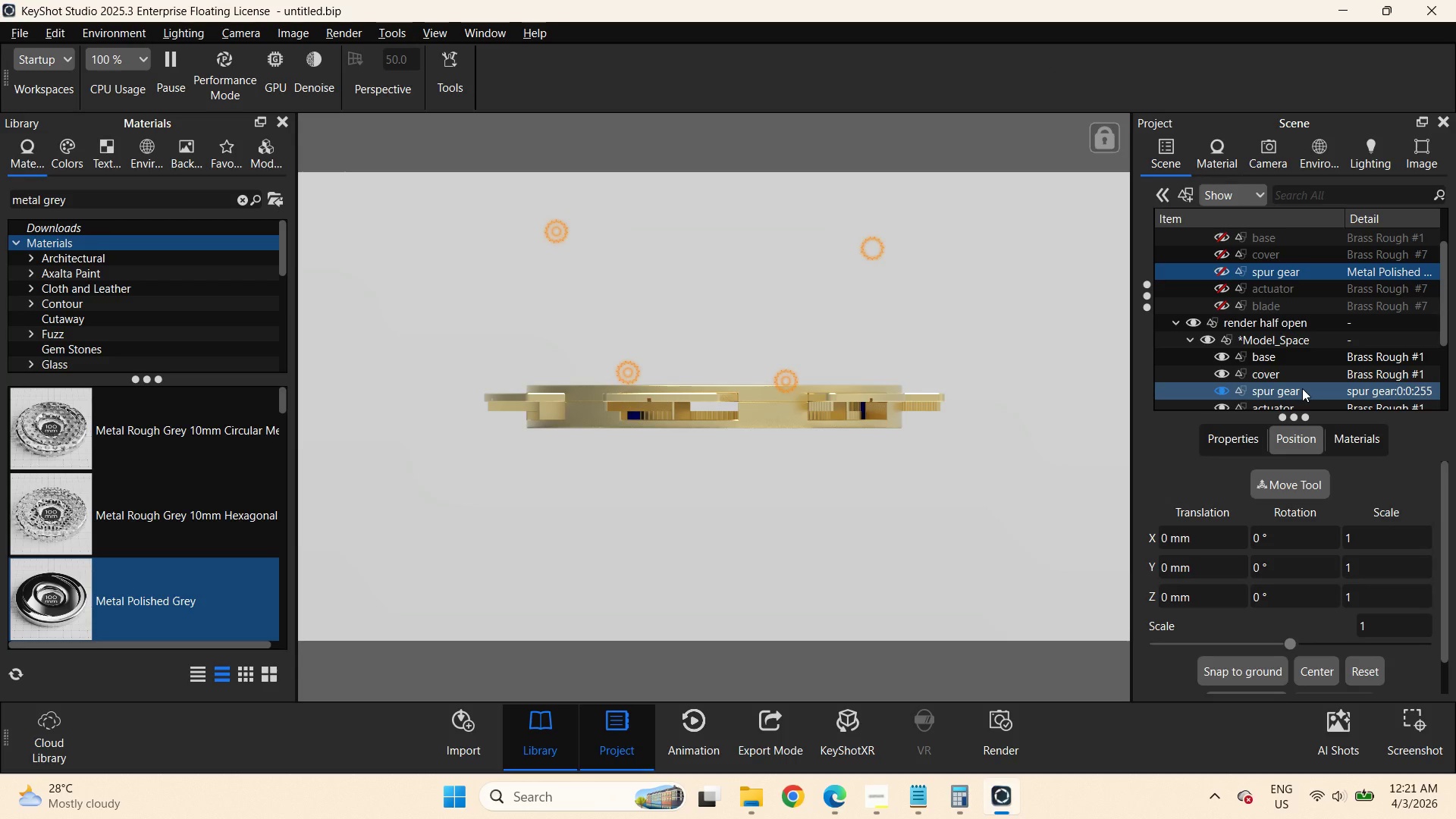 
left_click([1302, 388])
 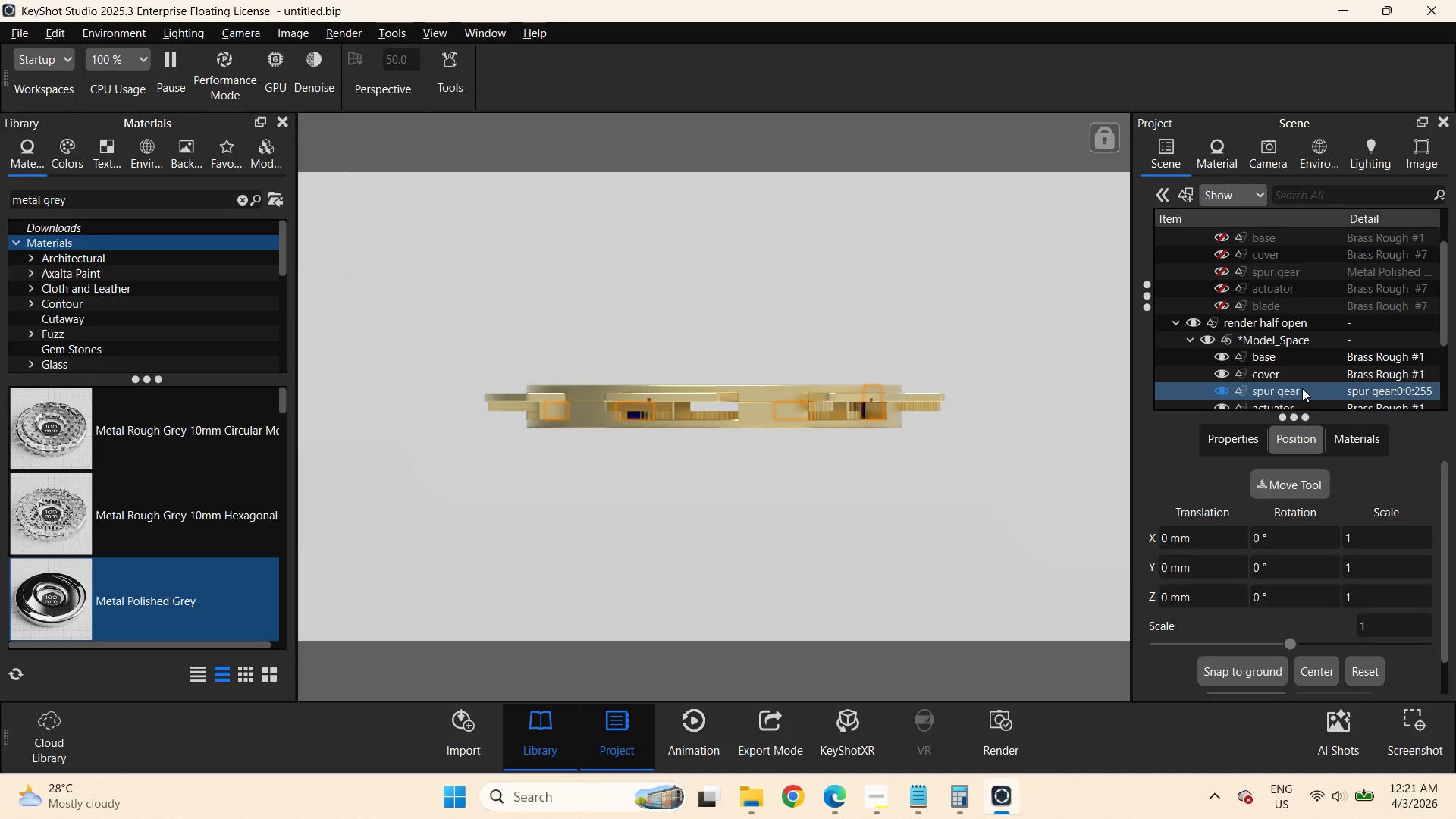 
right_click([1302, 388])
 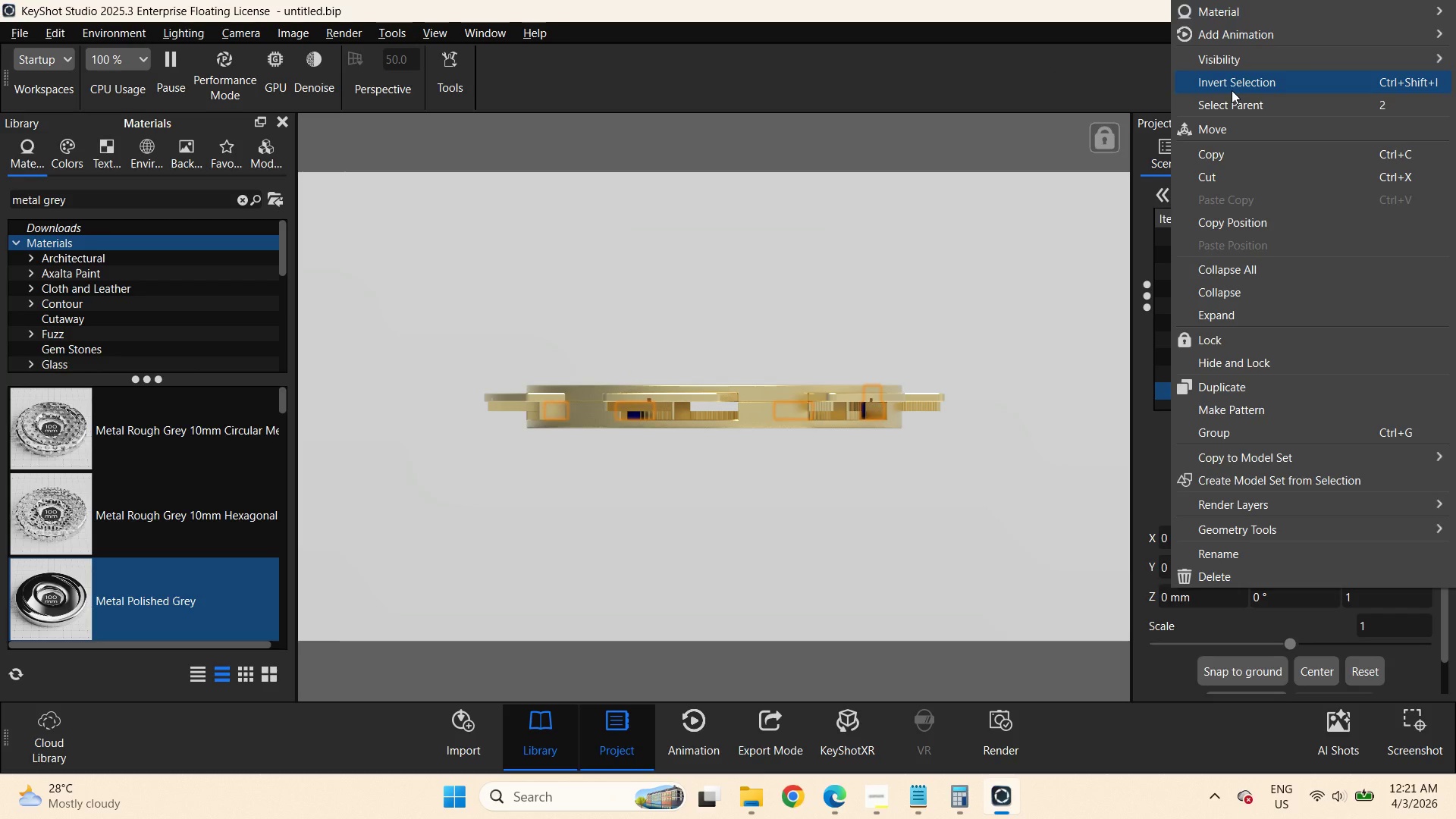 
left_click([1232, 11])
 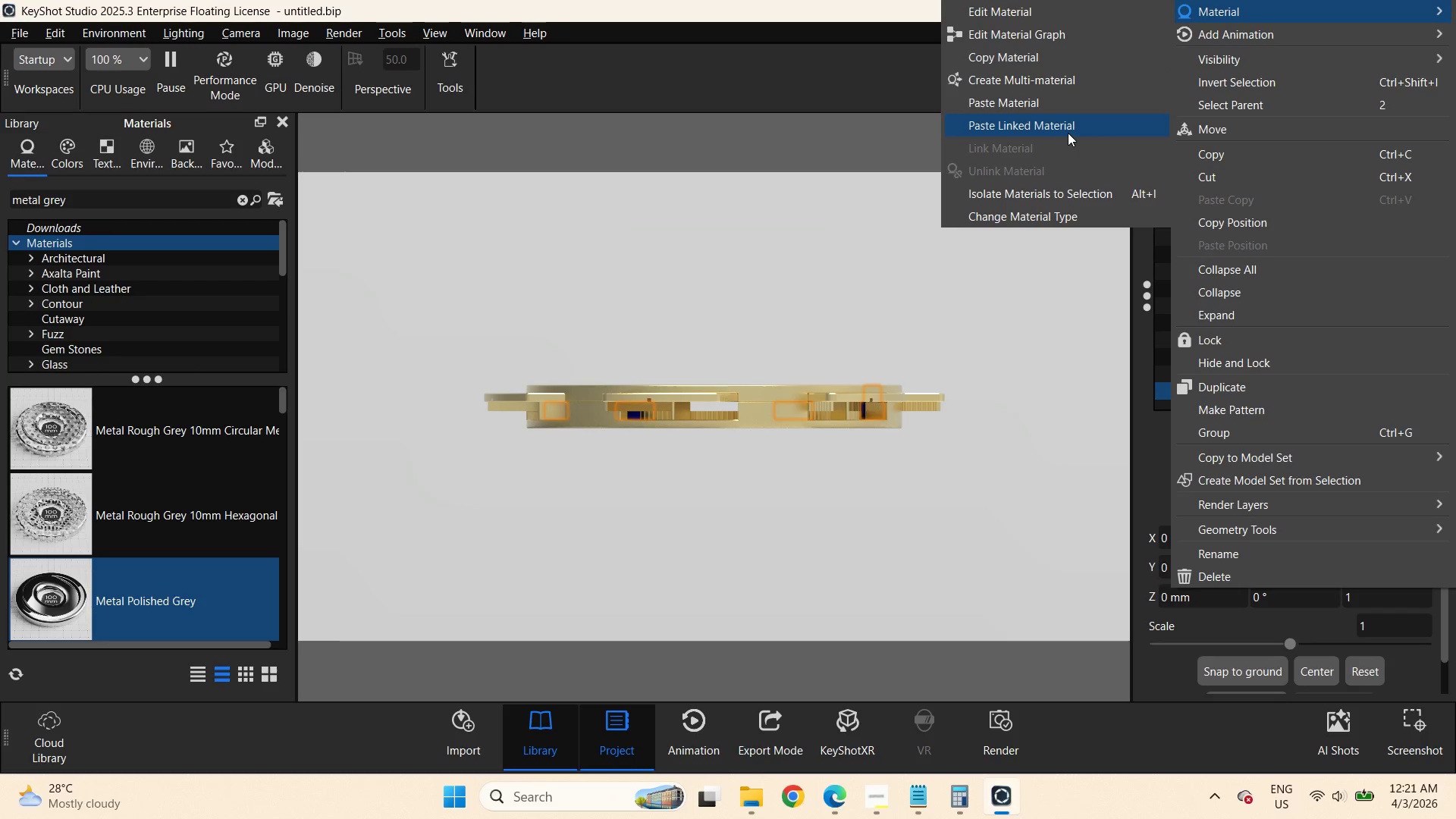 
left_click([1066, 127])
 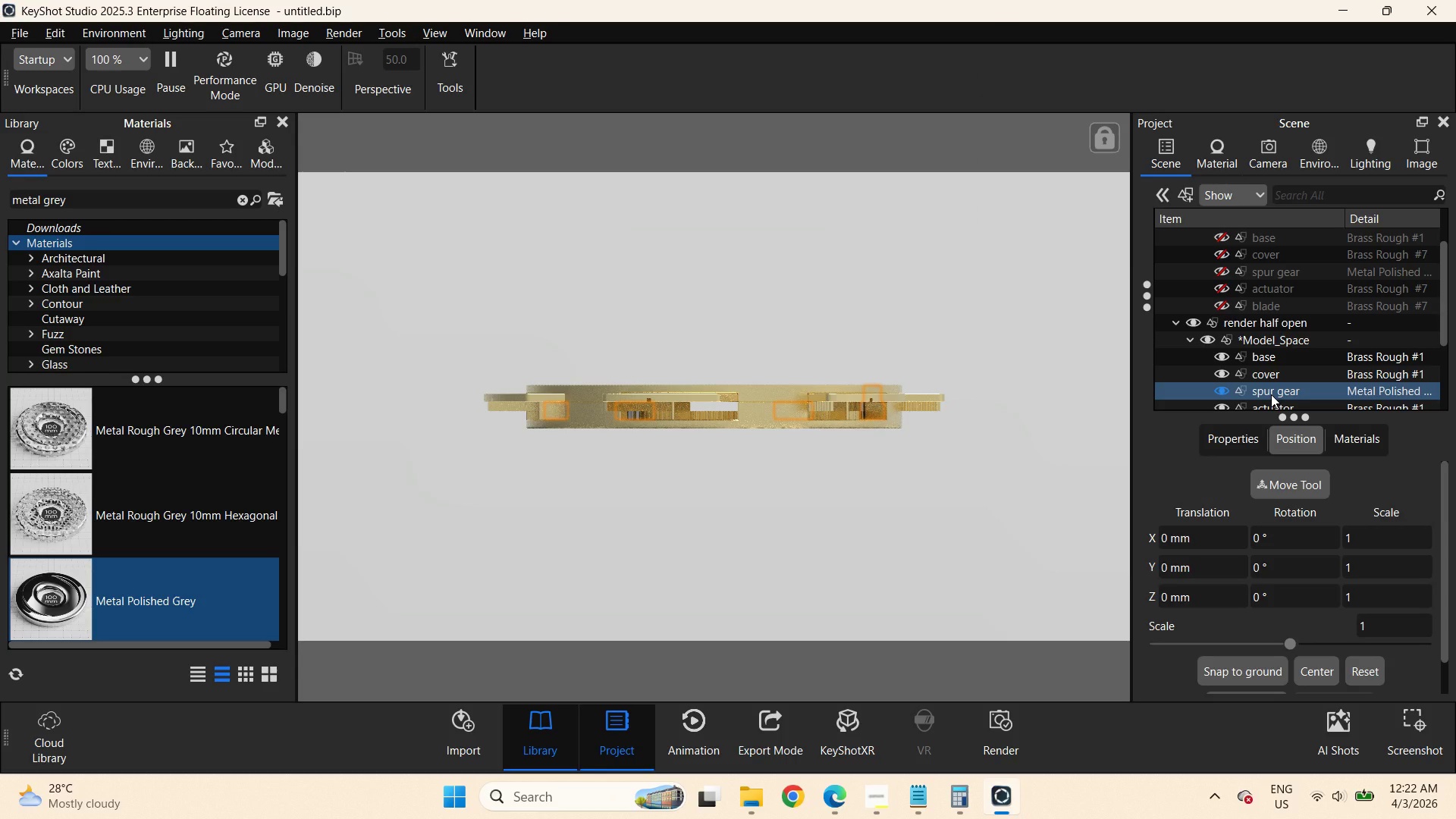 
left_click([964, 329])
 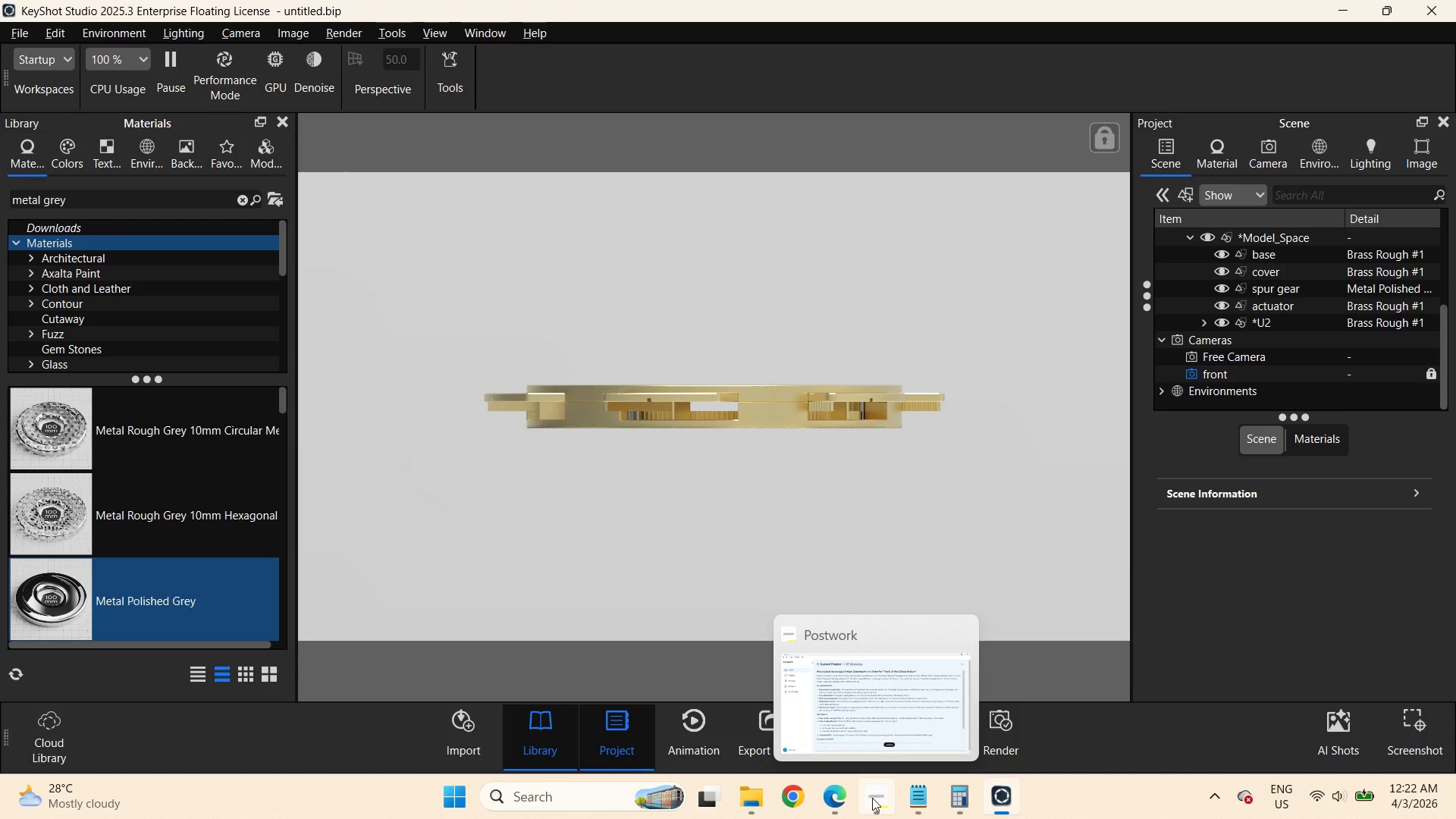 
scroll: coordinate [1271, 394], scroll_direction: down, amount: 2.0
 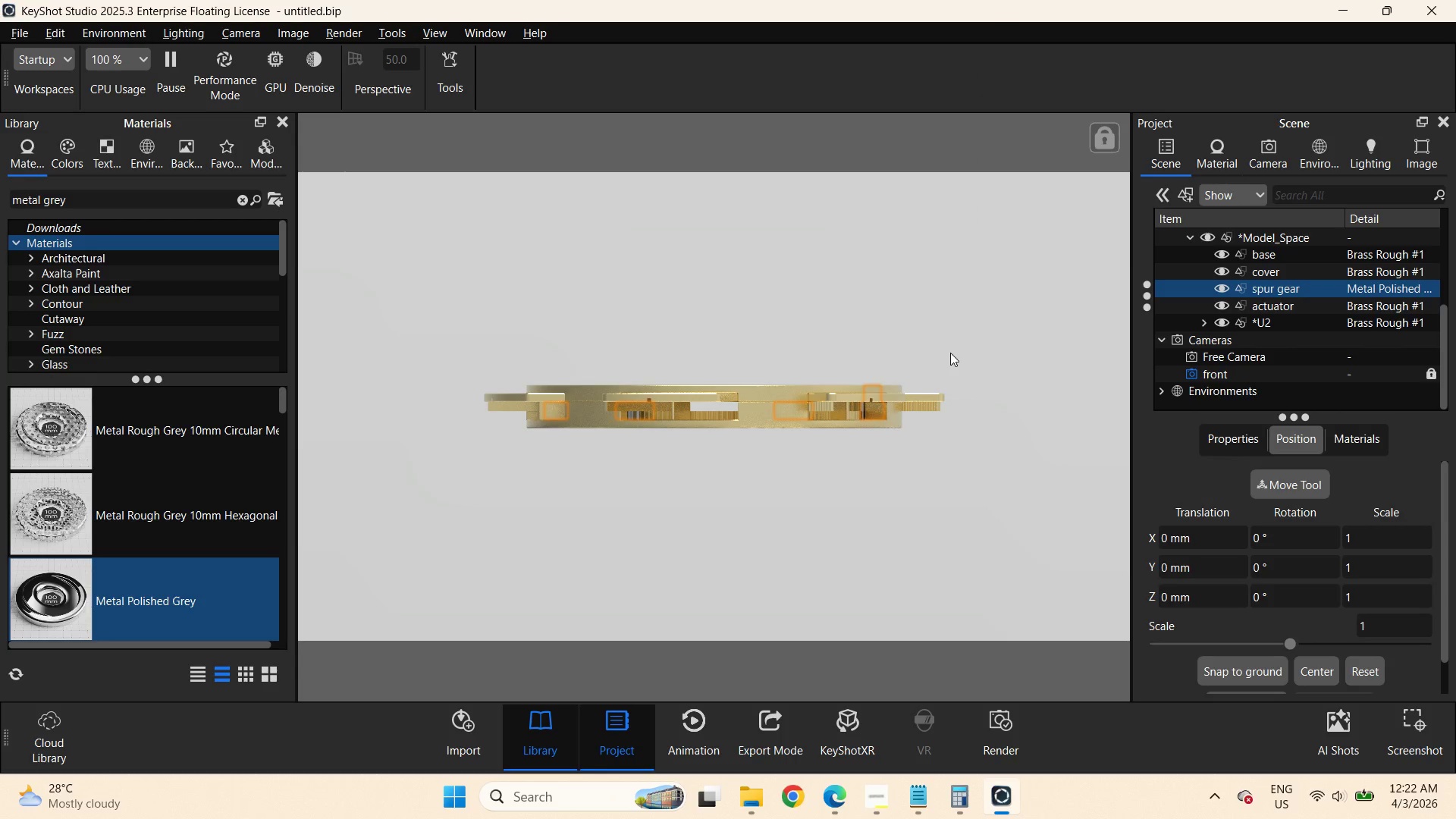 
wait(6.83)
 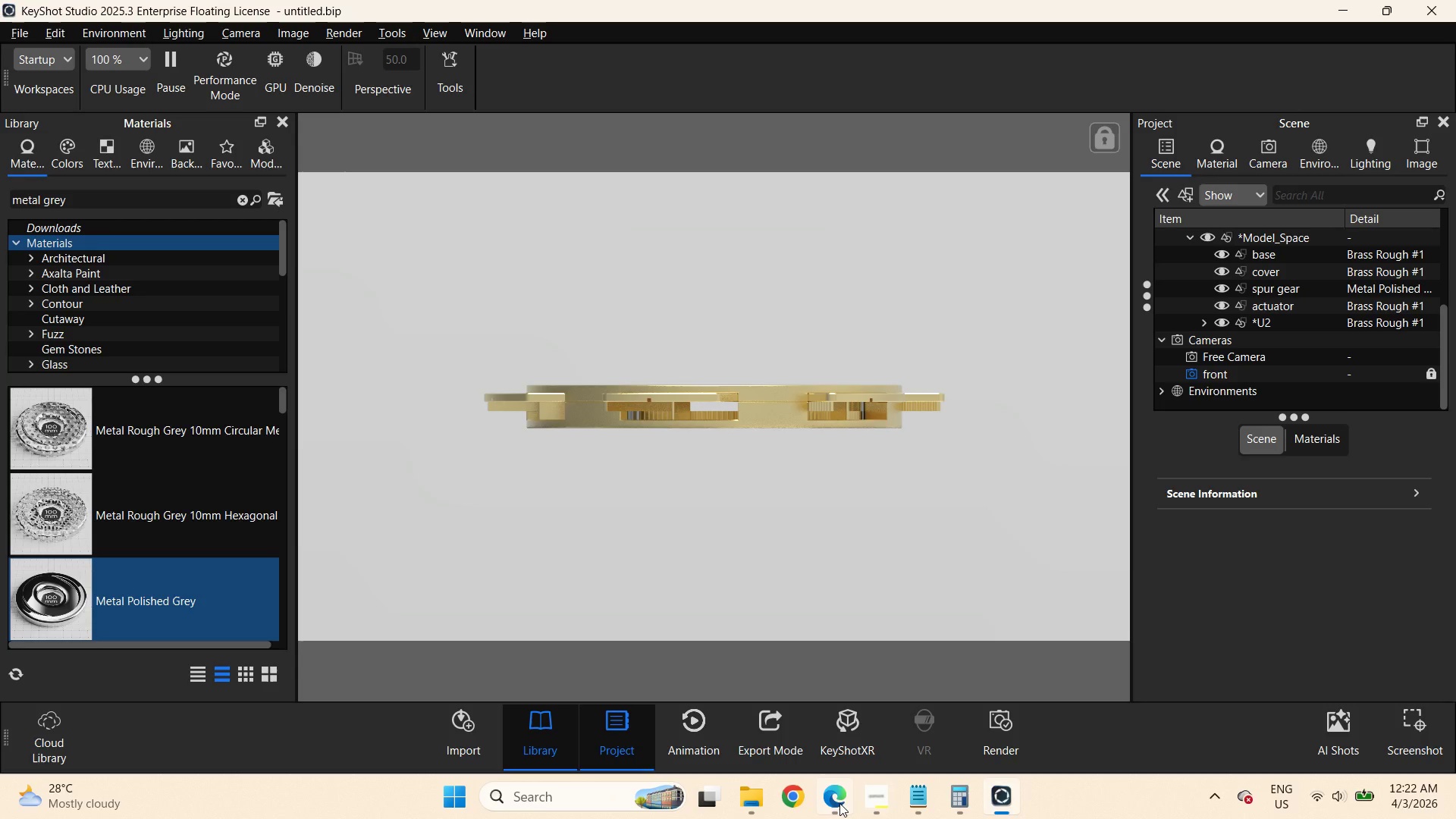 
left_click([872, 798])